 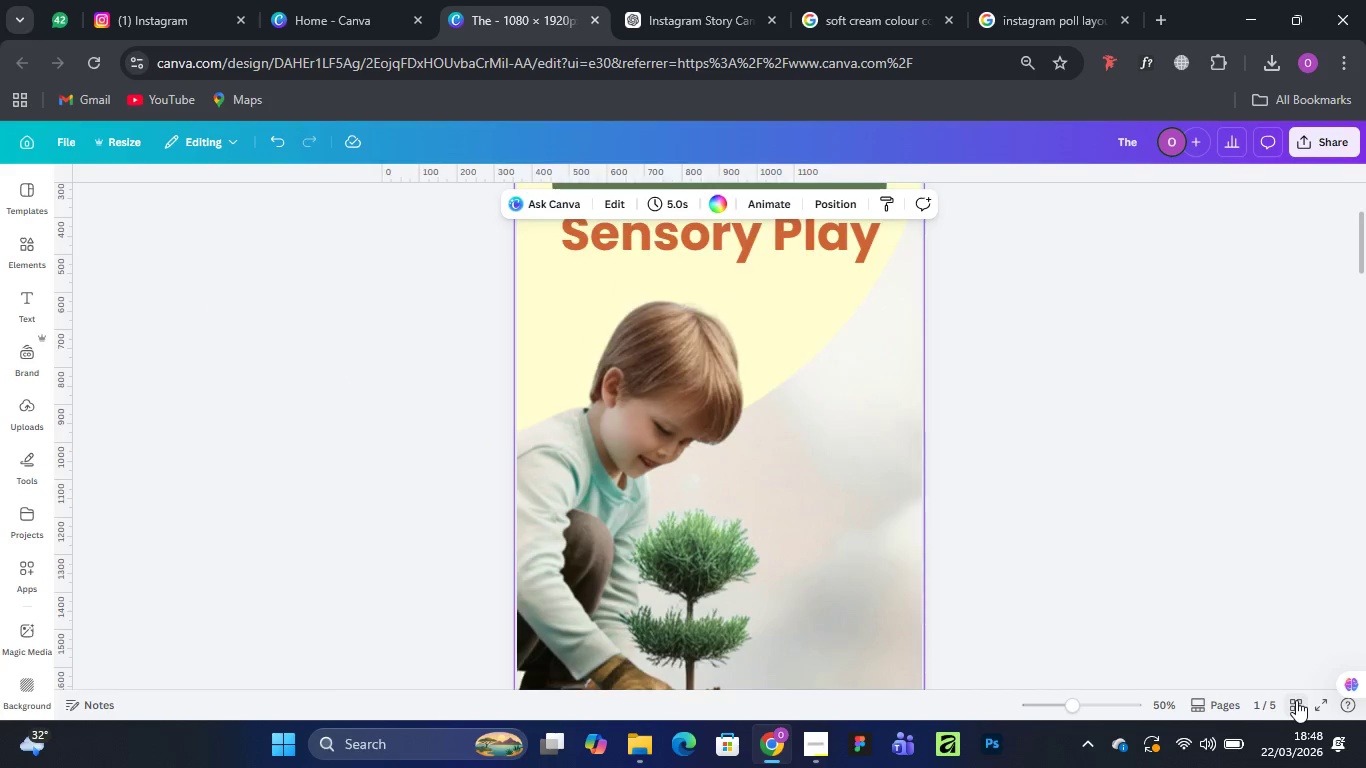 
scroll: coordinate [946, 507], scroll_direction: down, amount: 34.0
 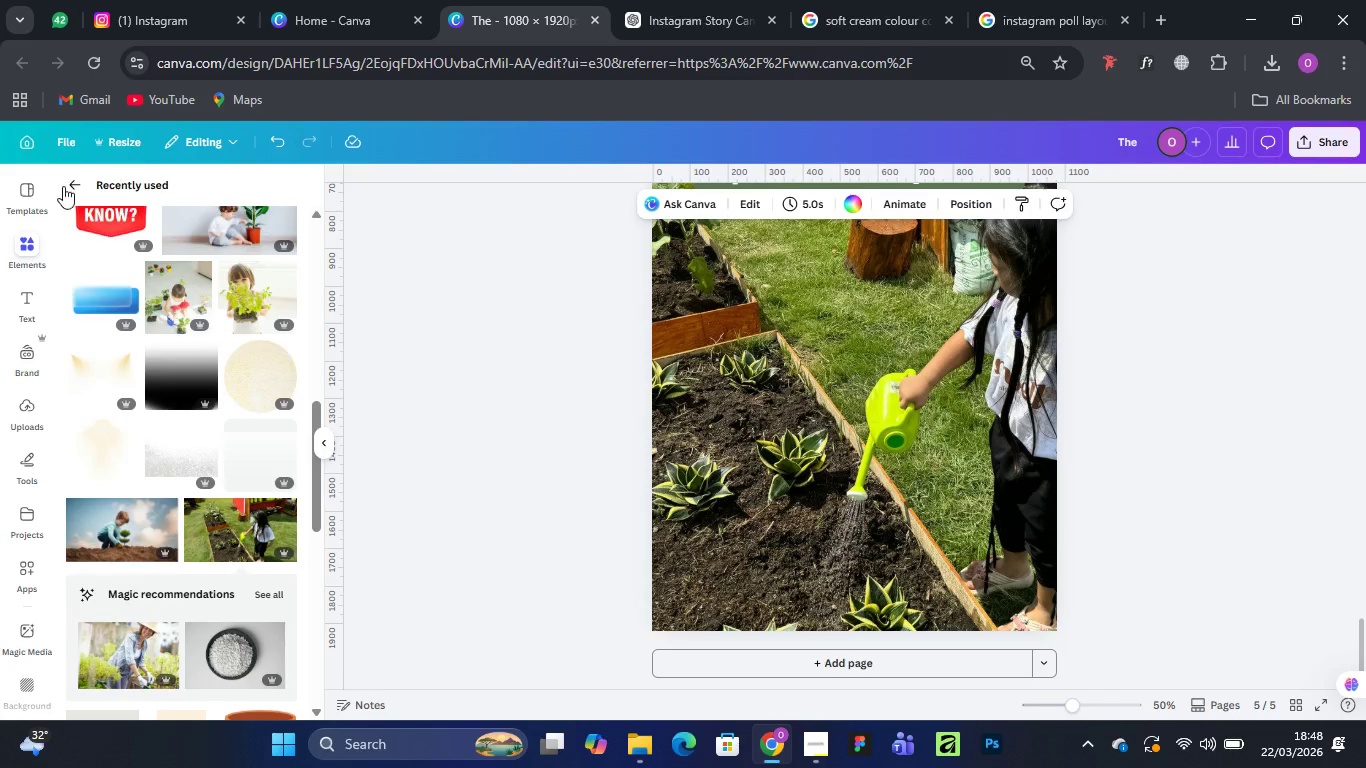 
left_click([70, 183])
 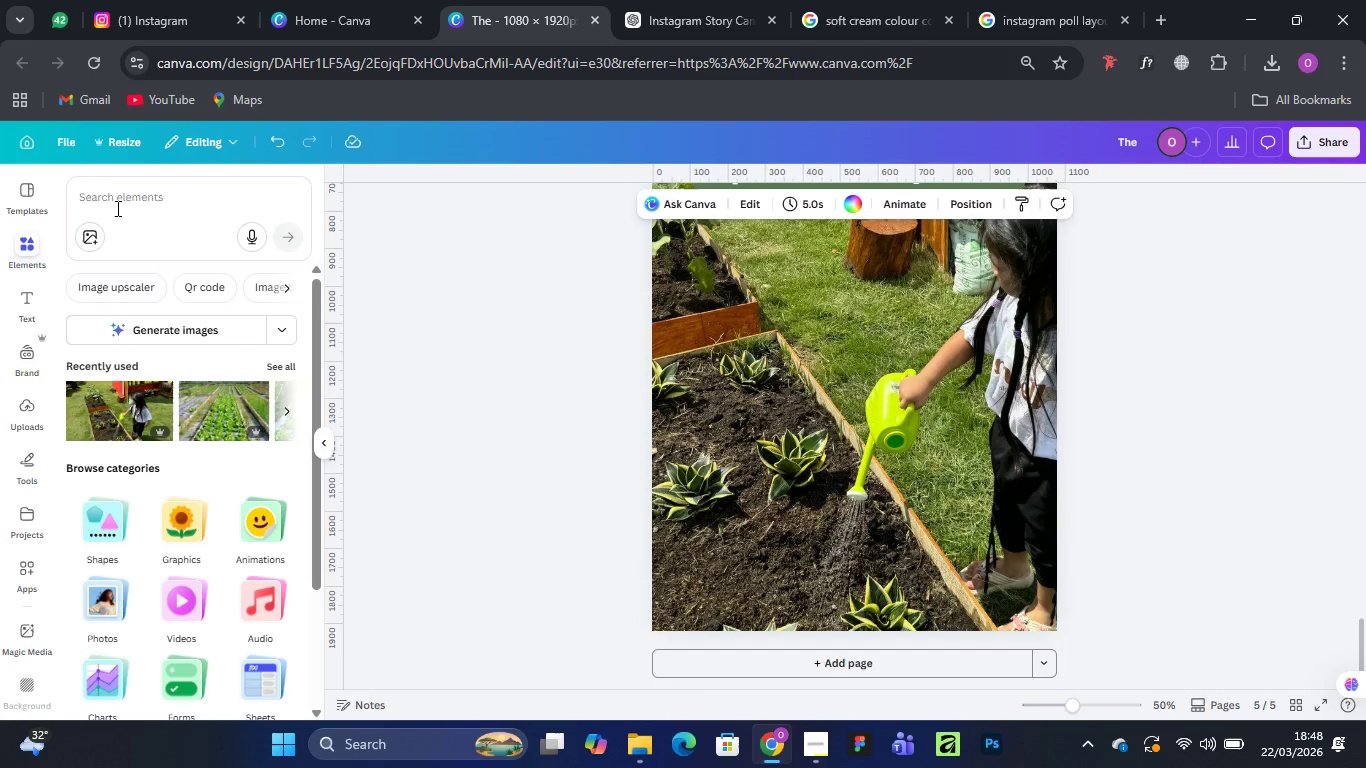 
left_click([116, 208])
 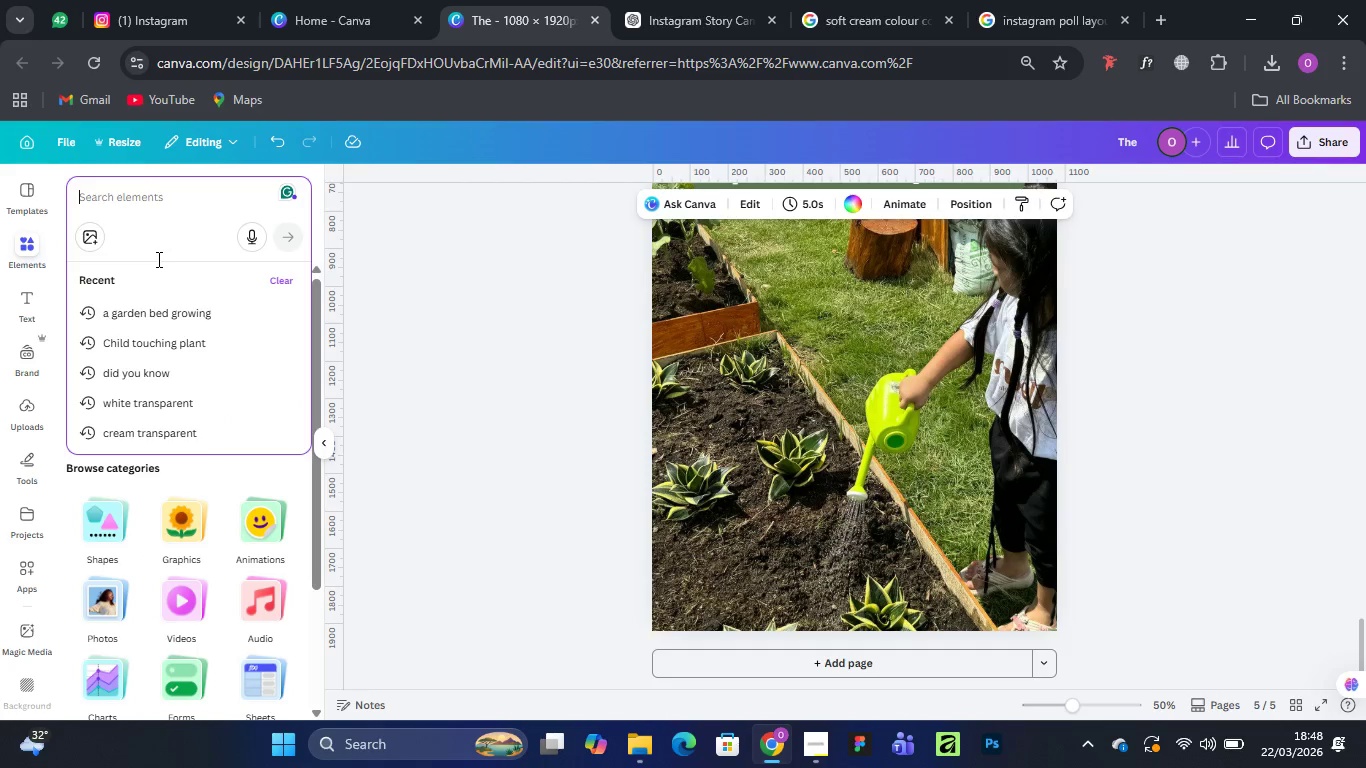 
type(l)
key(Backspace)
type(Link icon)
 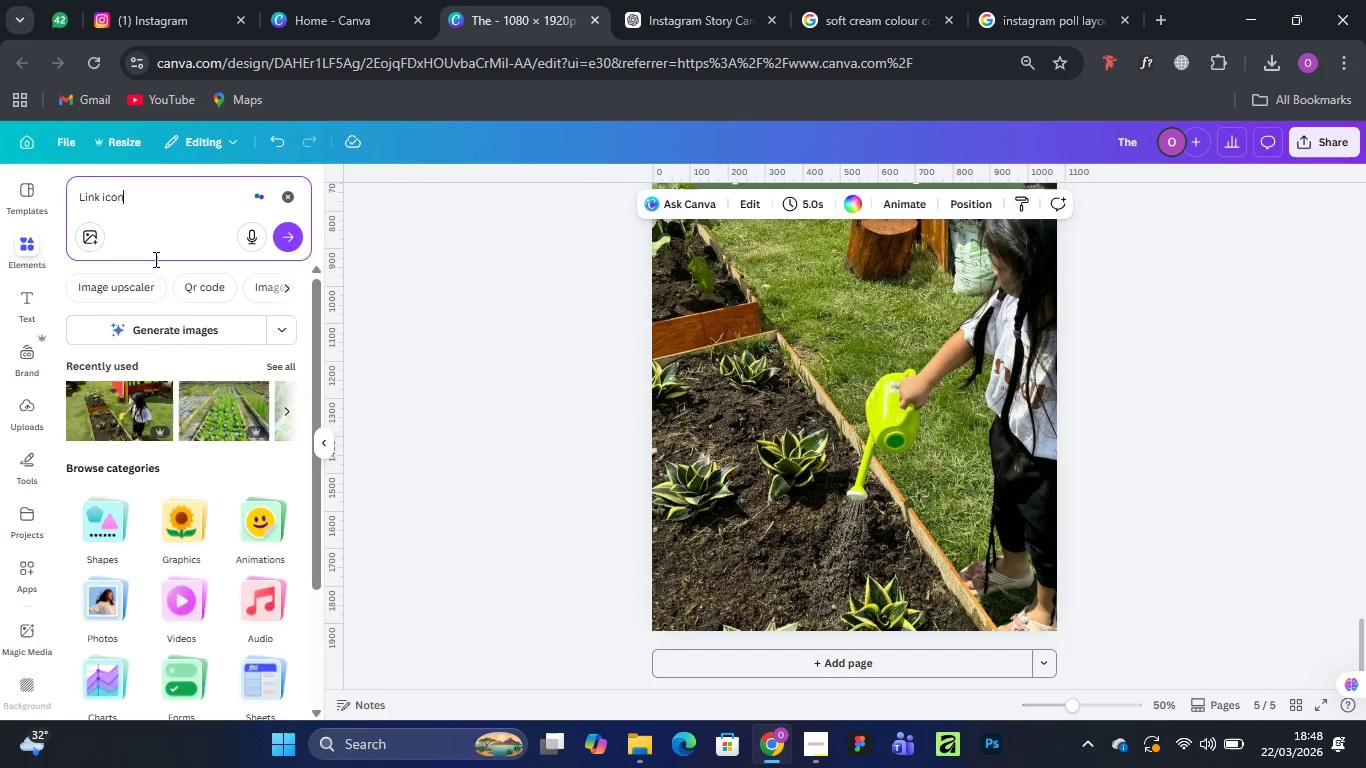 
key(Enter)
 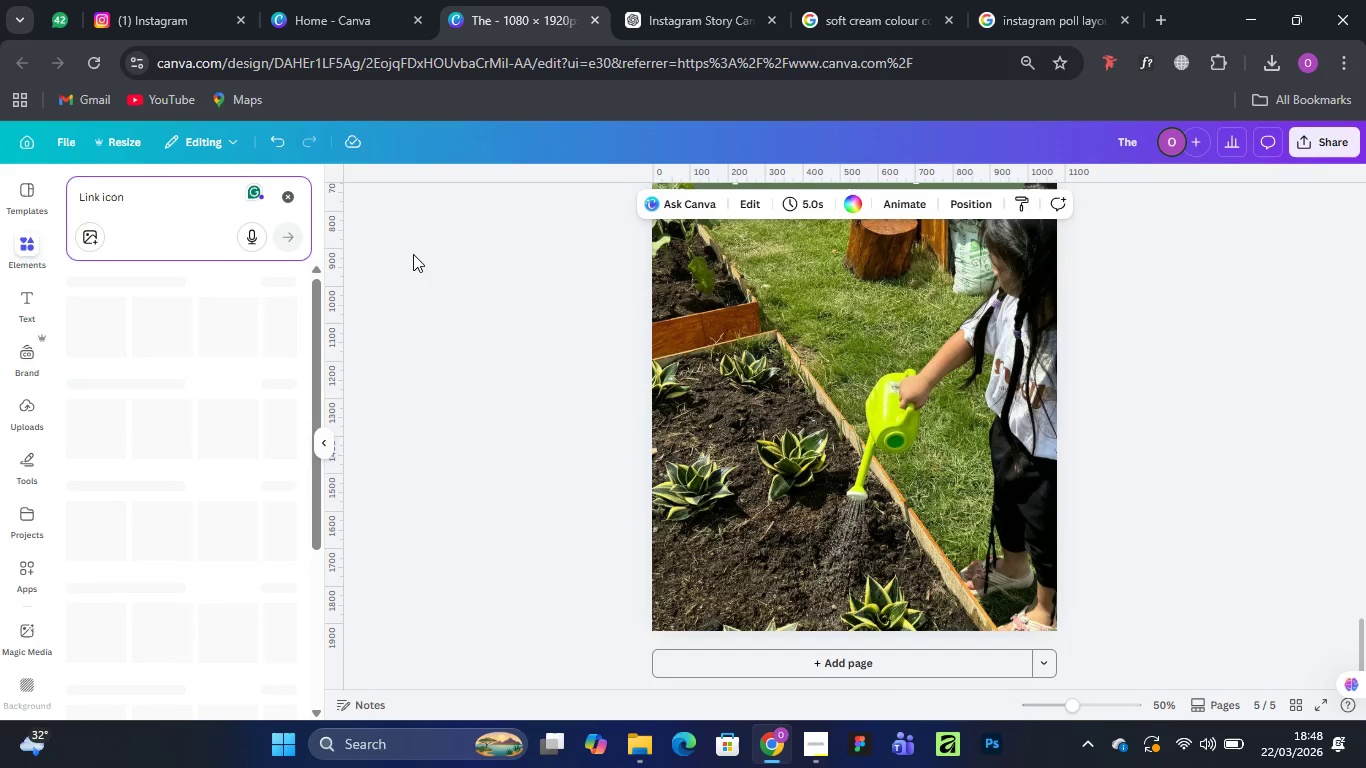 
wait(12.3)
 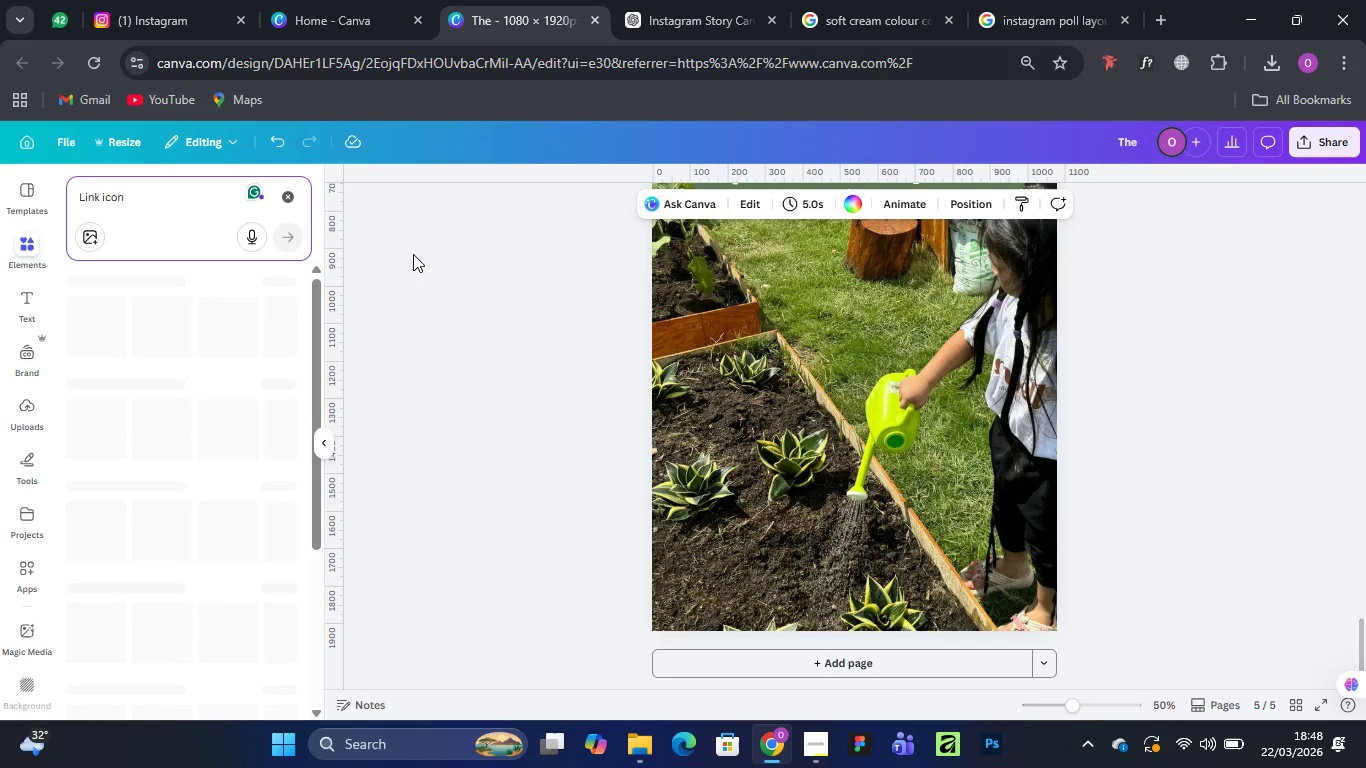 
scroll: coordinate [251, 381], scroll_direction: up, amount: 4.0
 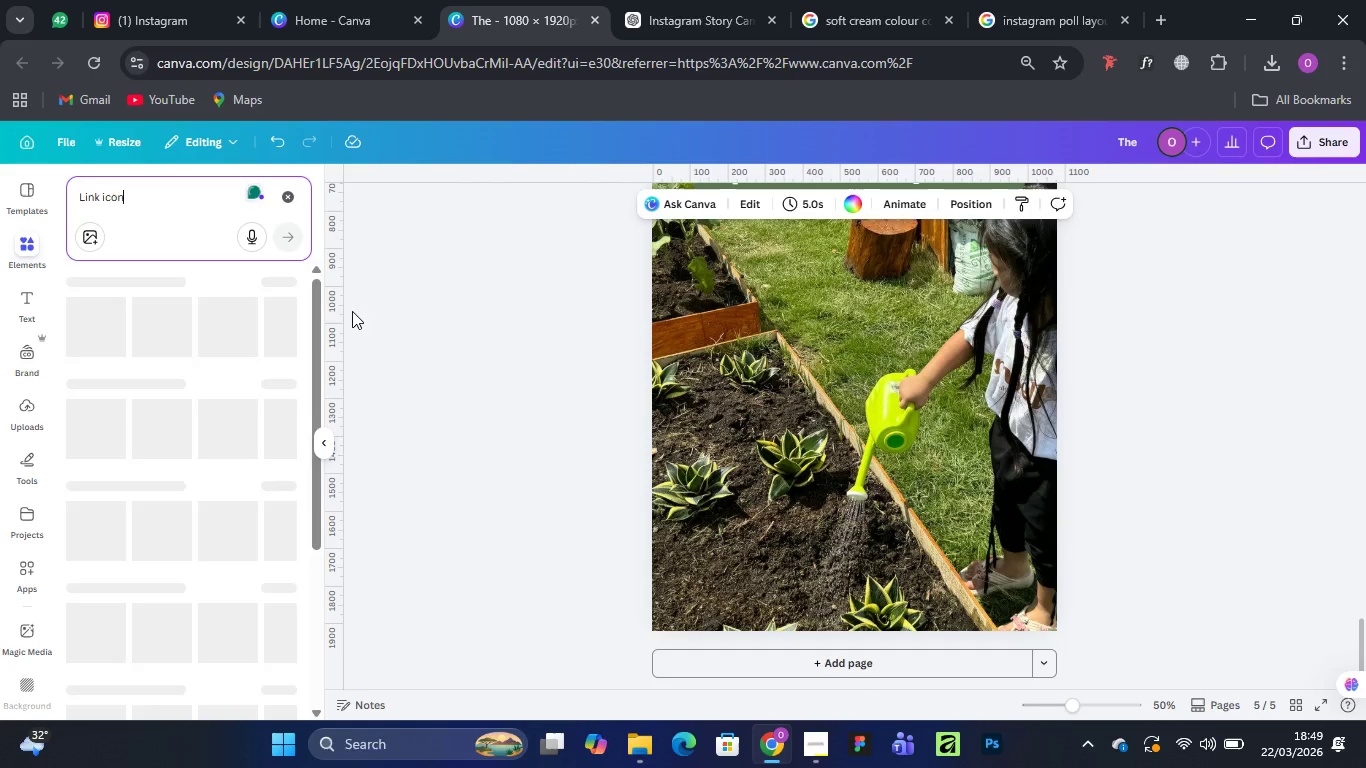 
wait(5.44)
 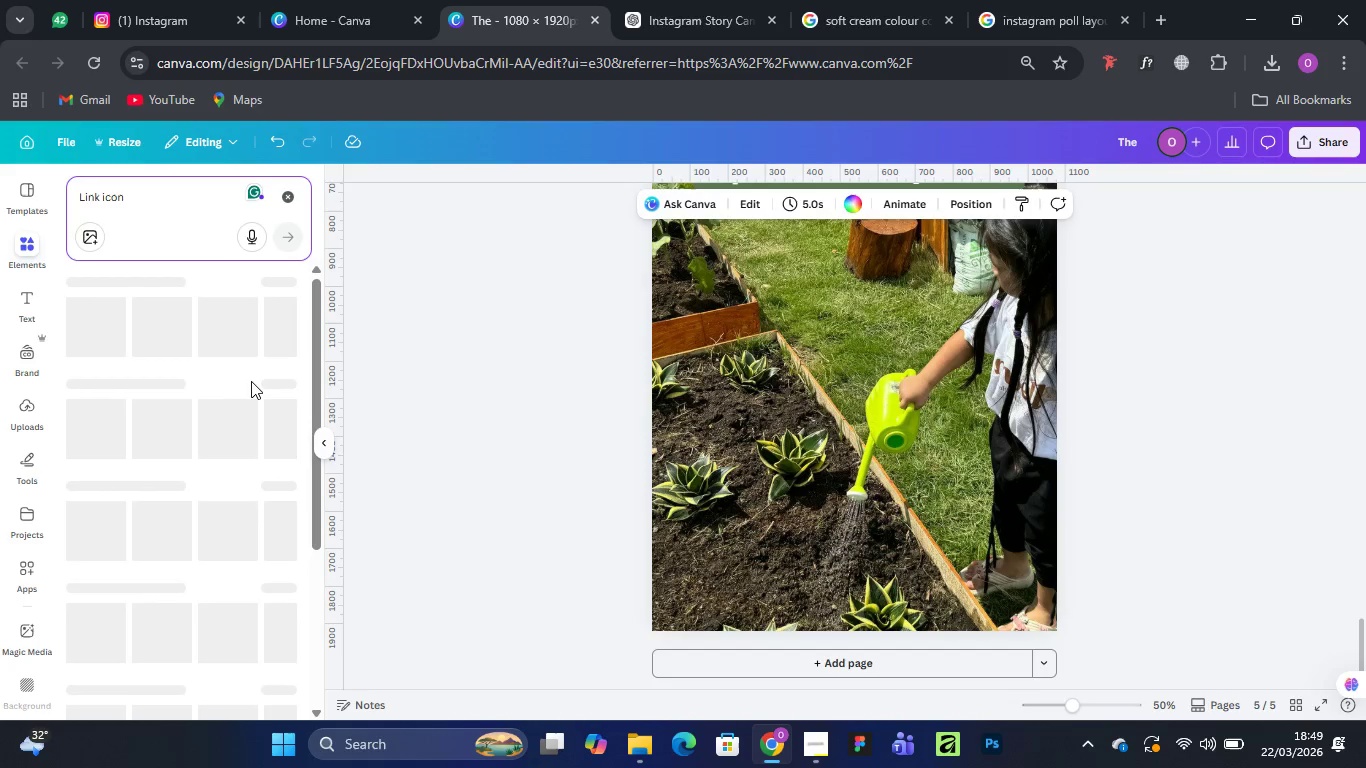 
scroll: coordinate [207, 441], scroll_direction: up, amount: 9.0
 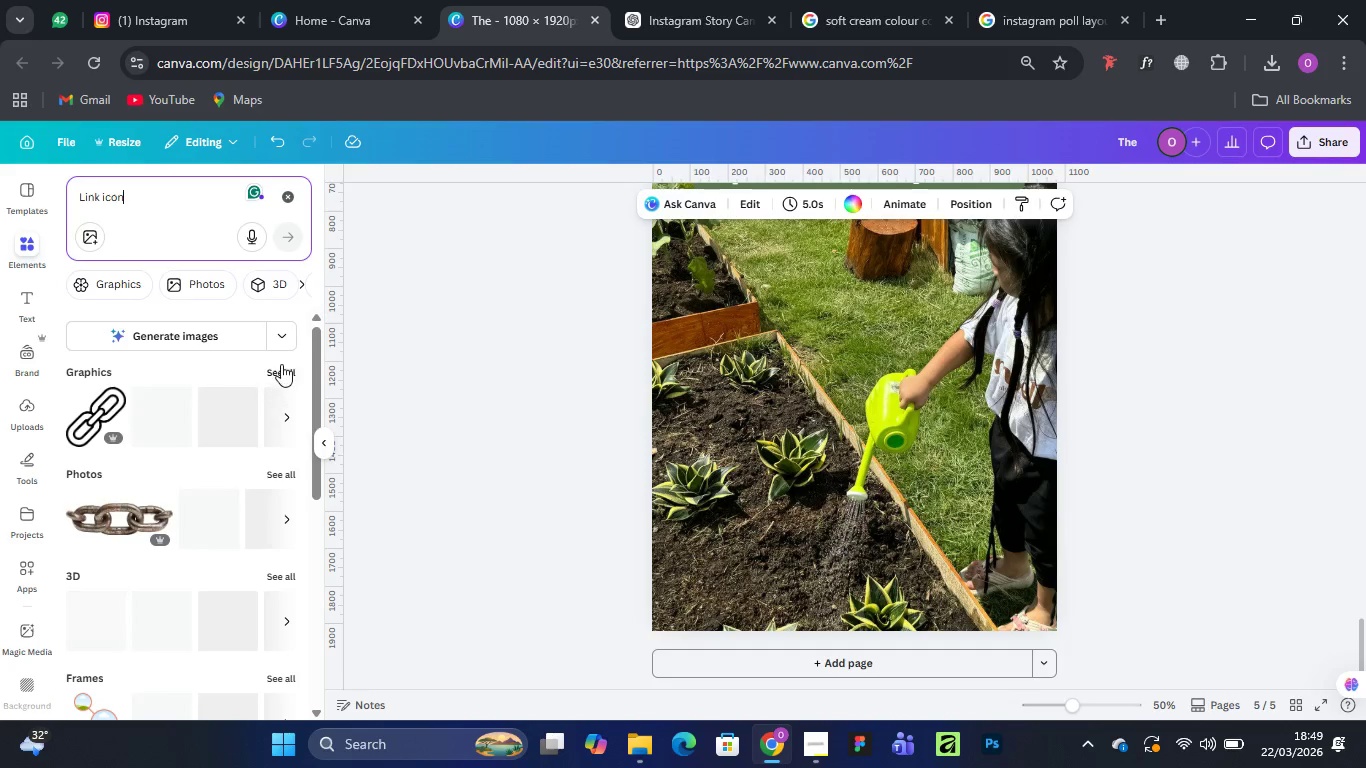 
wait(21.1)
 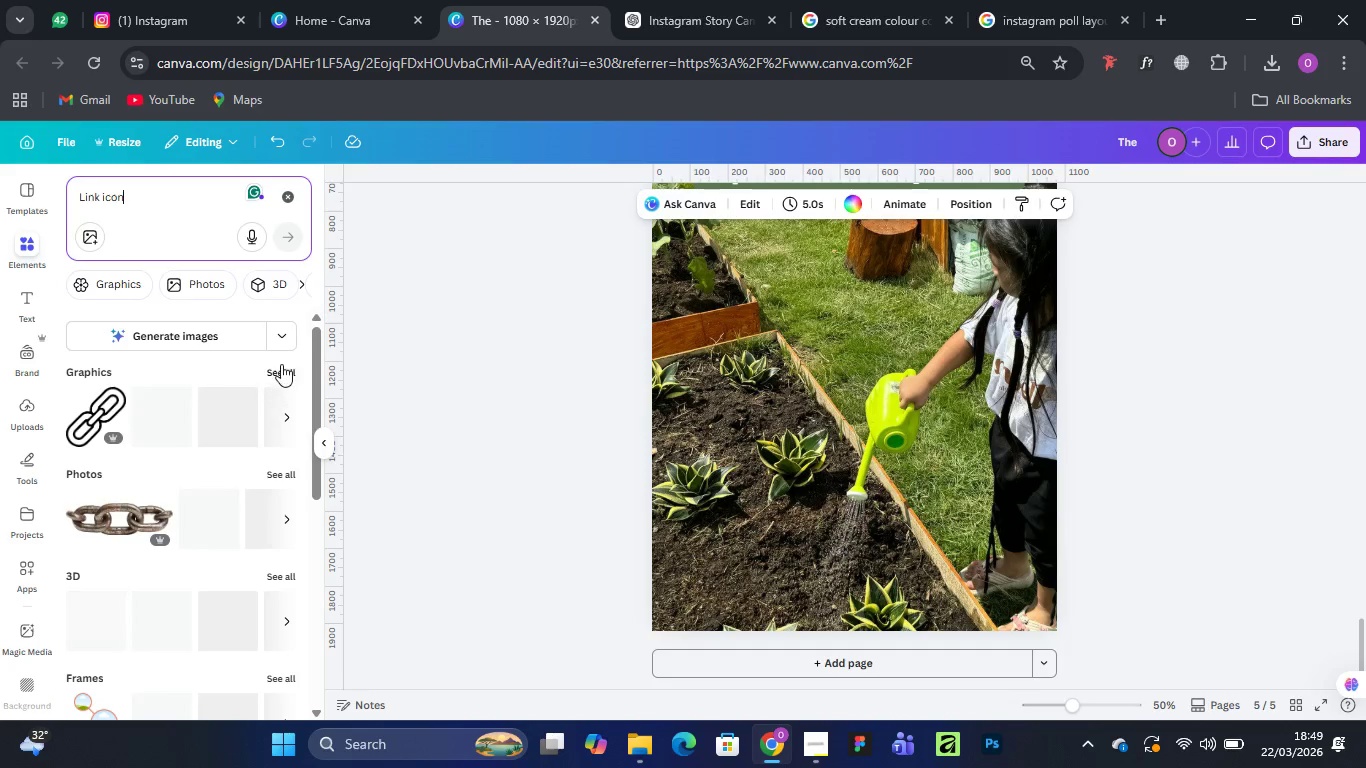 
left_click([270, 371])
 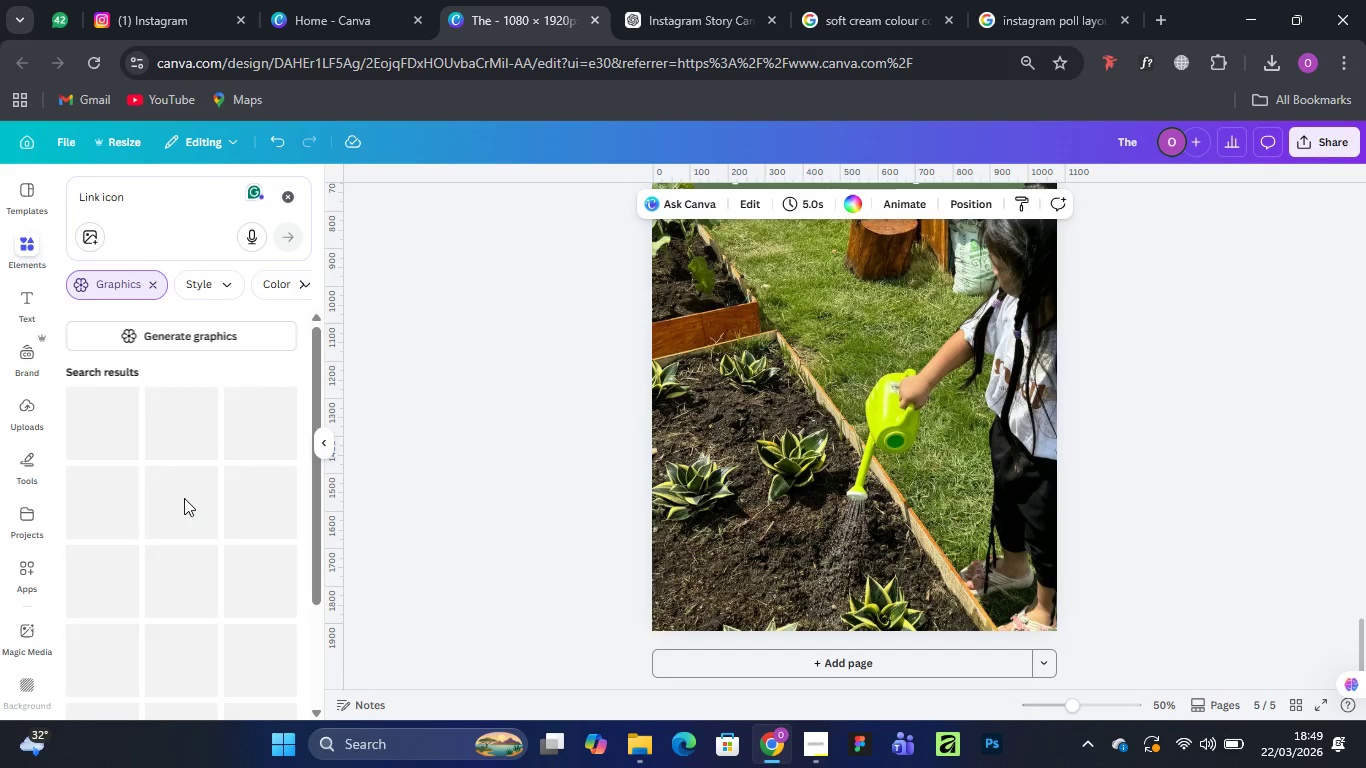 
mouse_move([211, 478])
 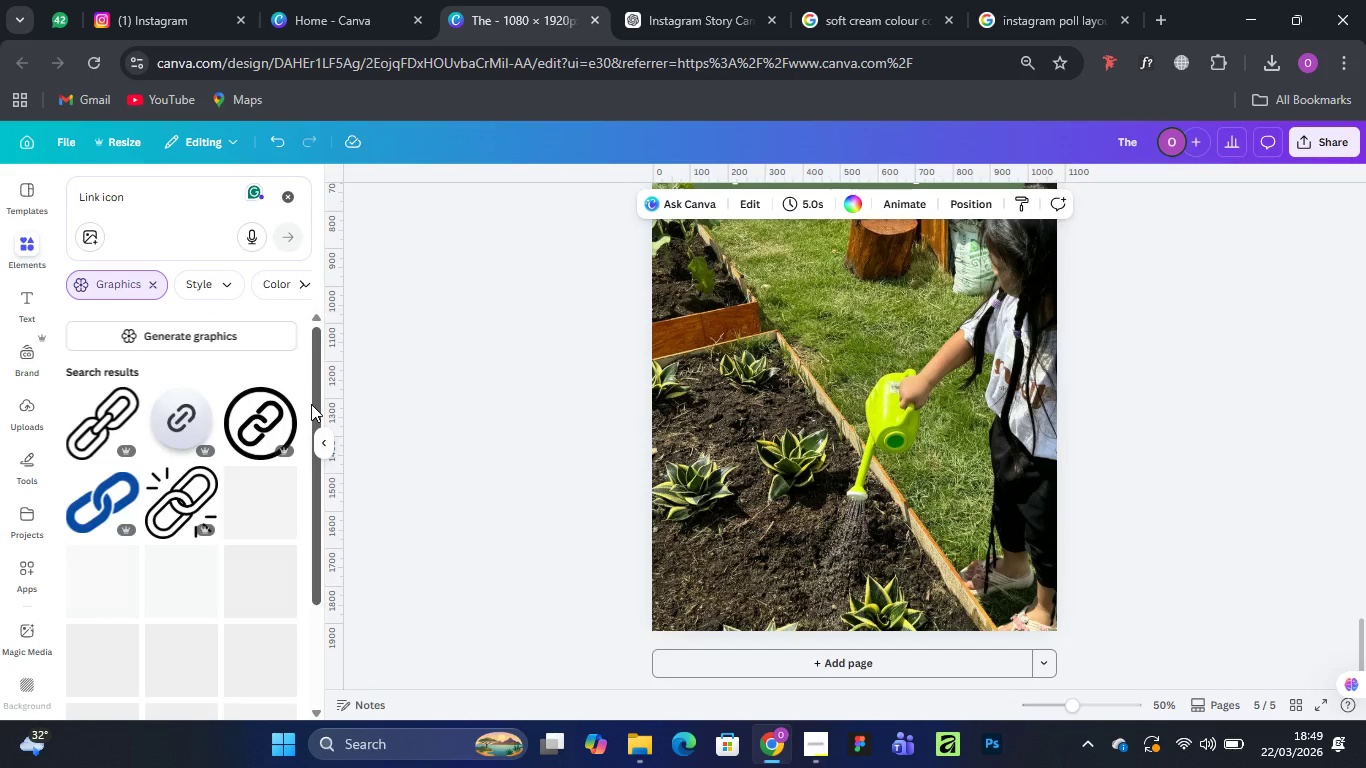 
wait(8.37)
 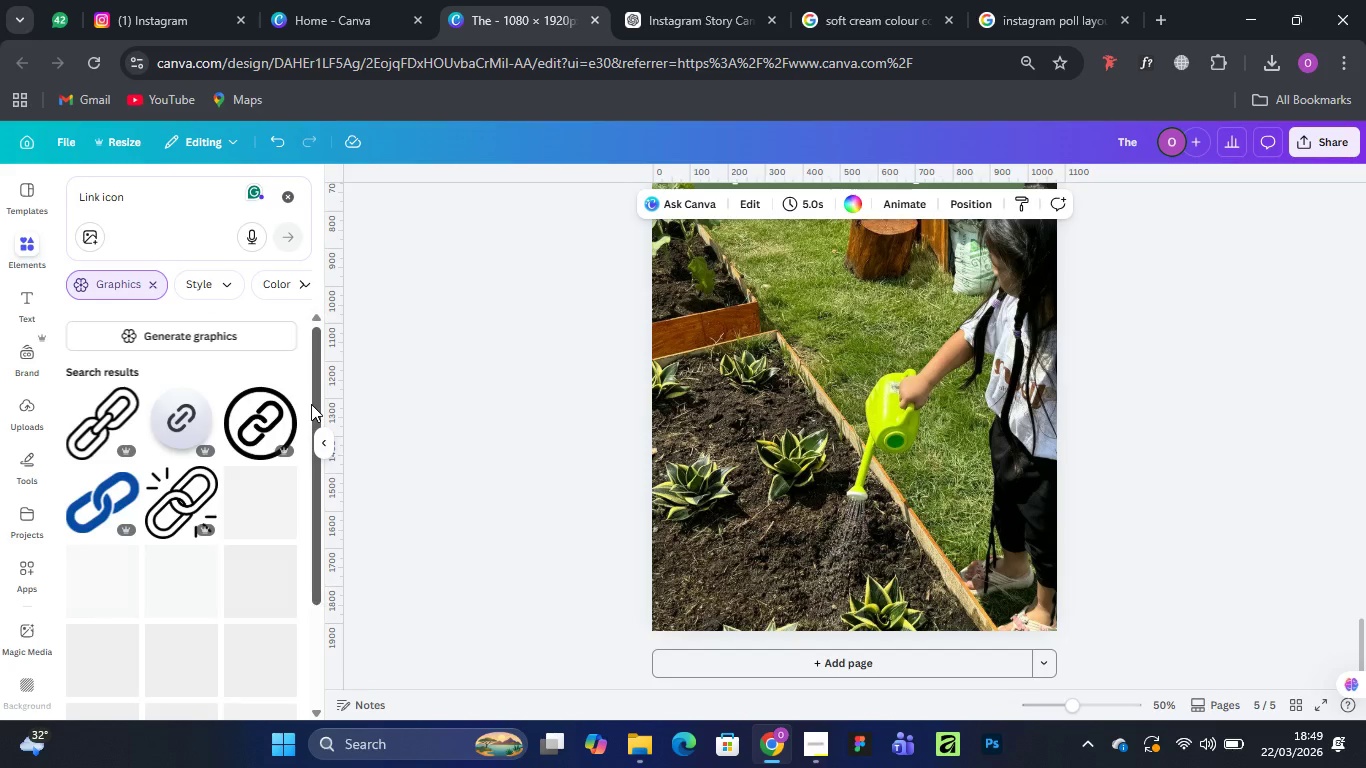 
scroll: coordinate [230, 450], scroll_direction: none, amount: 0.0
 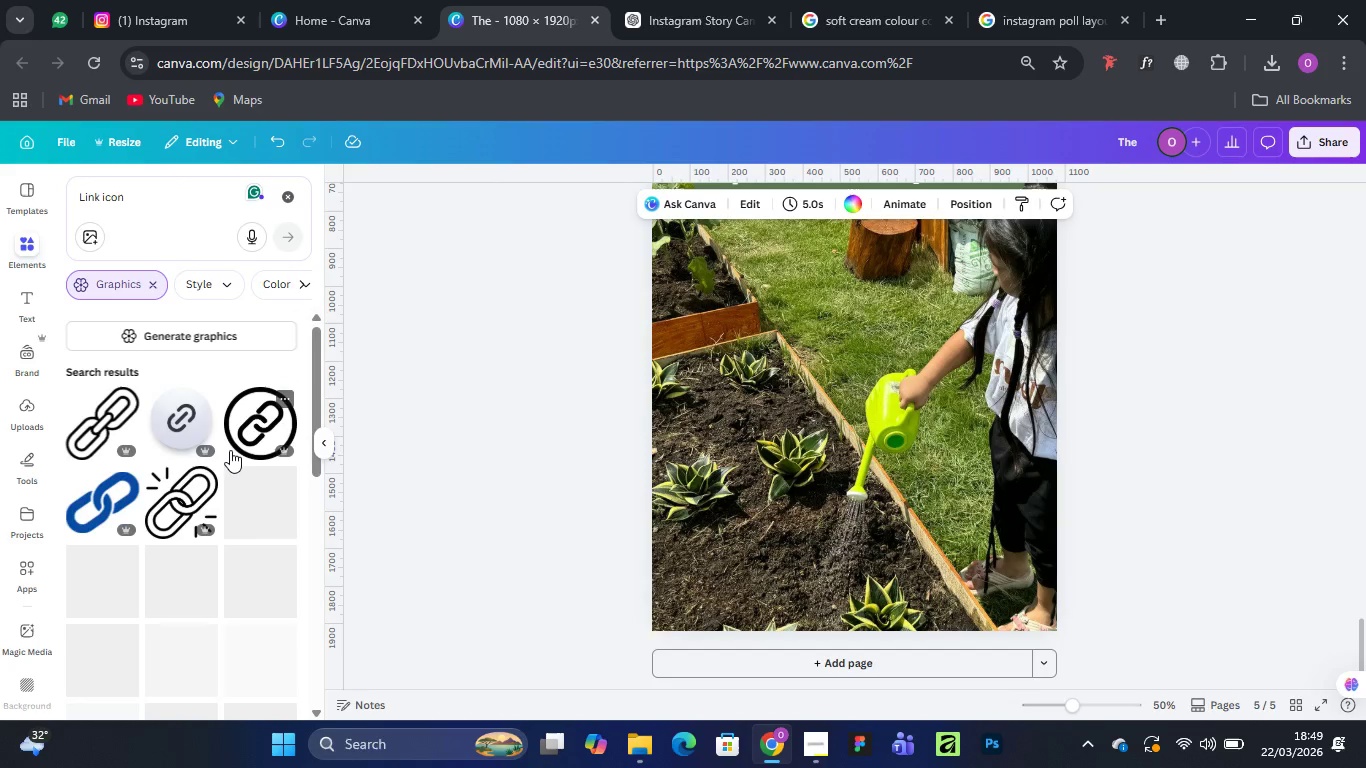 
wait(8.06)
 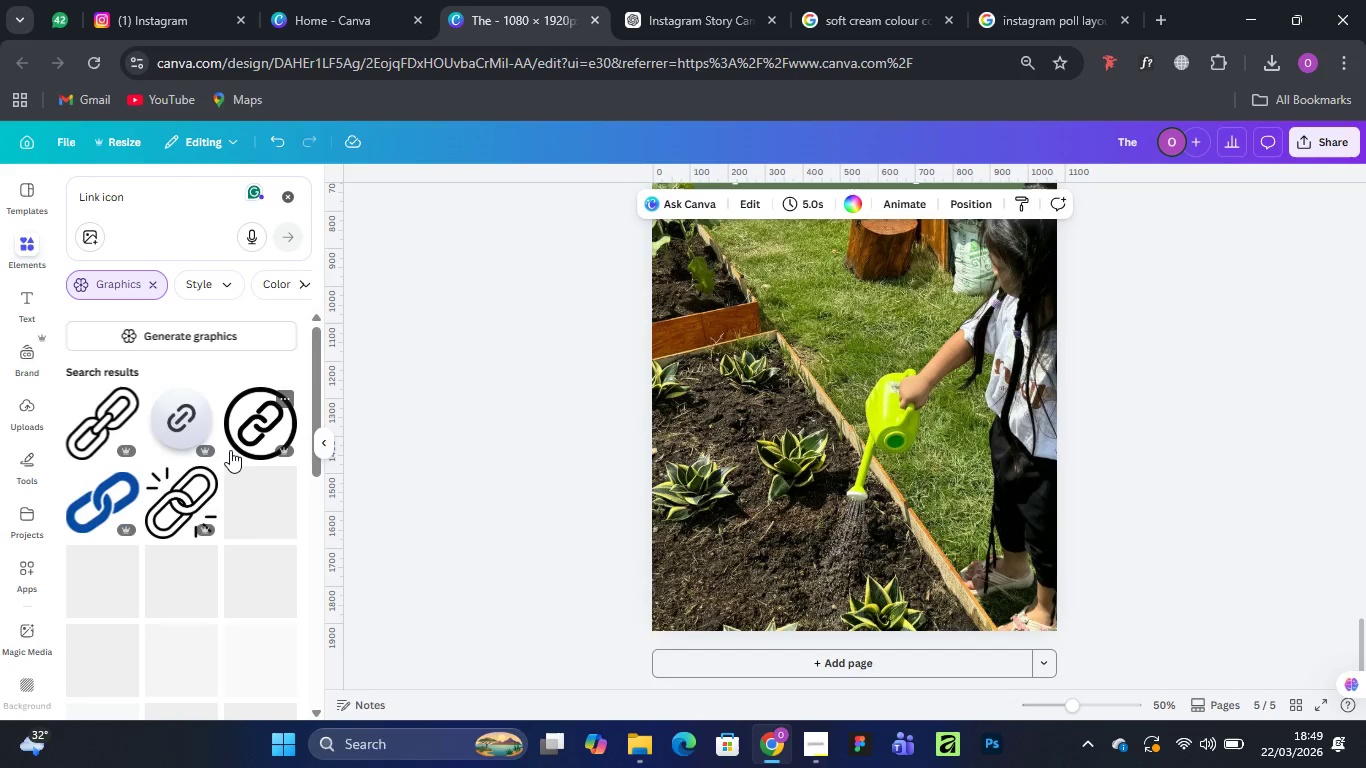 
scroll: coordinate [155, 459], scroll_direction: down, amount: 1.0
 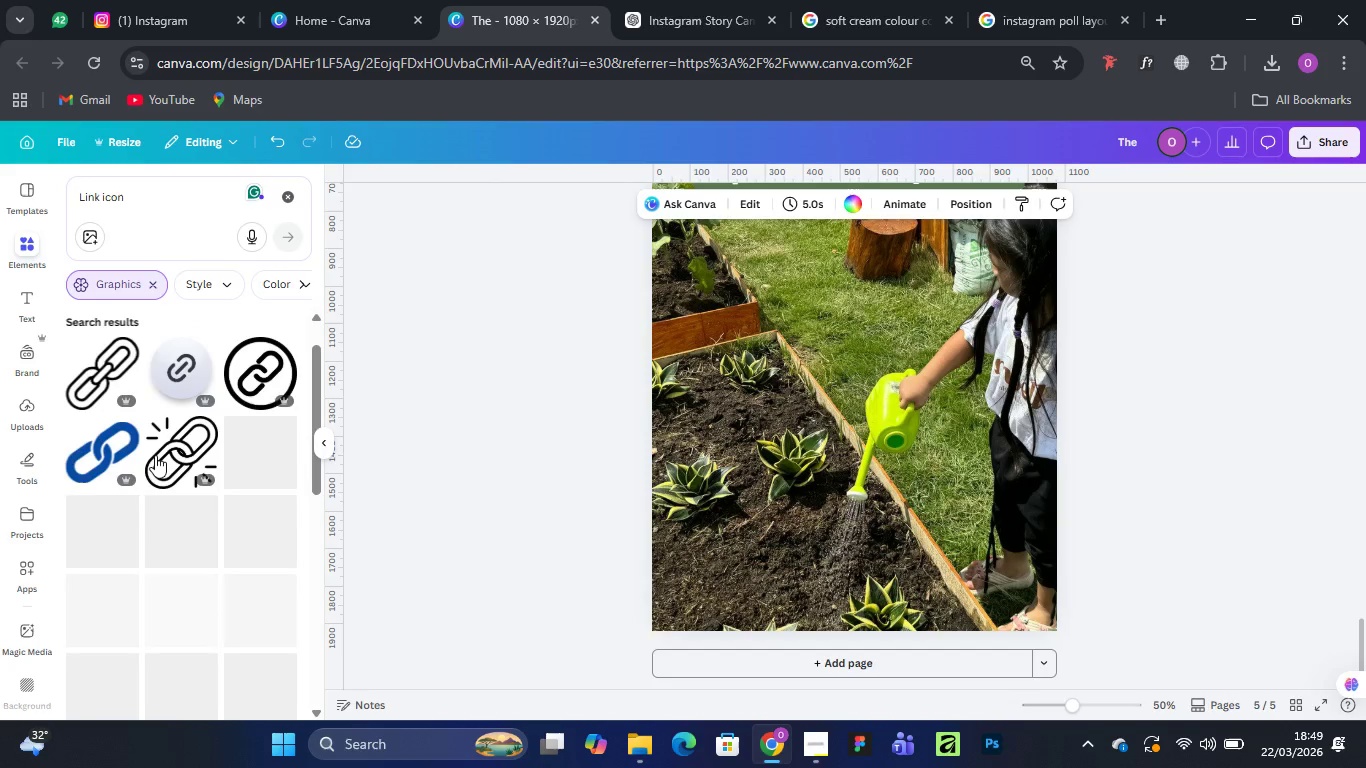 
scroll: coordinate [155, 455], scroll_direction: up, amount: 1.0
 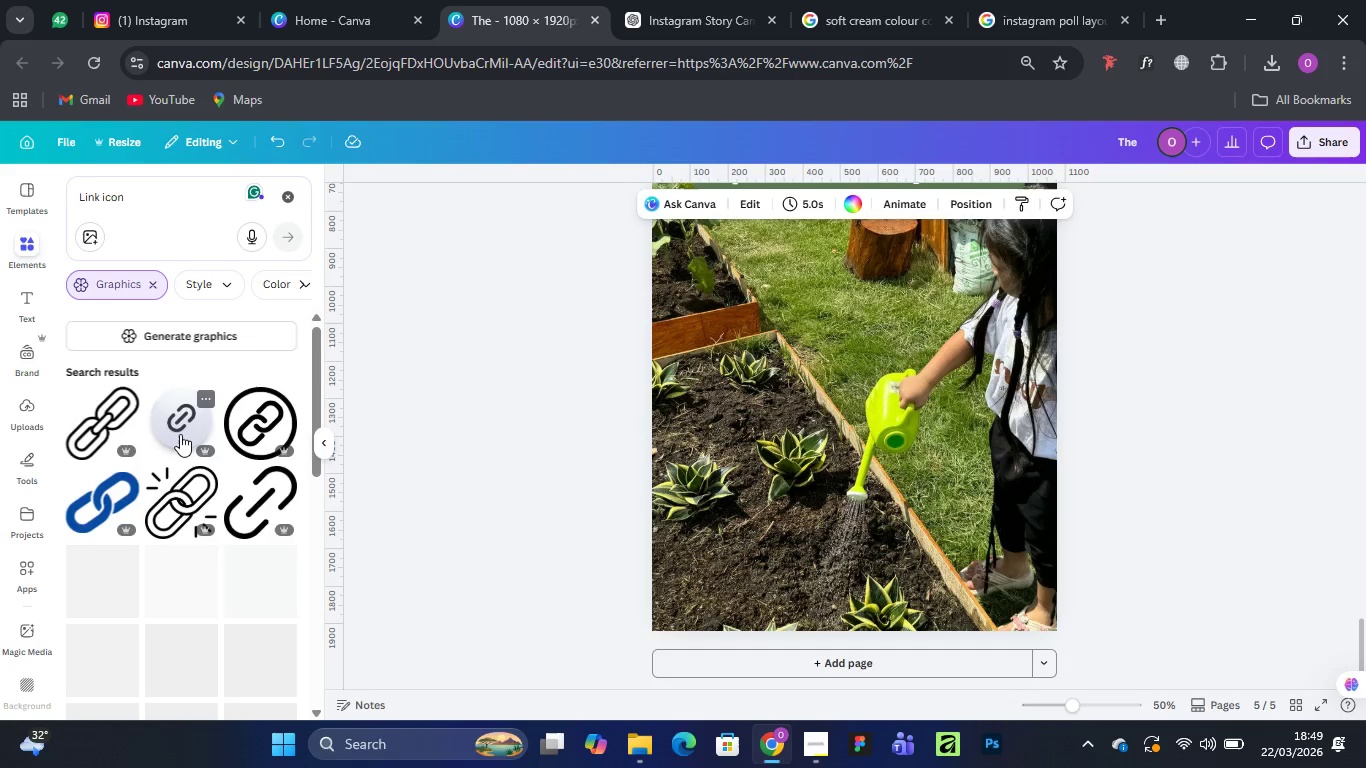 
scroll: coordinate [180, 434], scroll_direction: none, amount: 0.0
 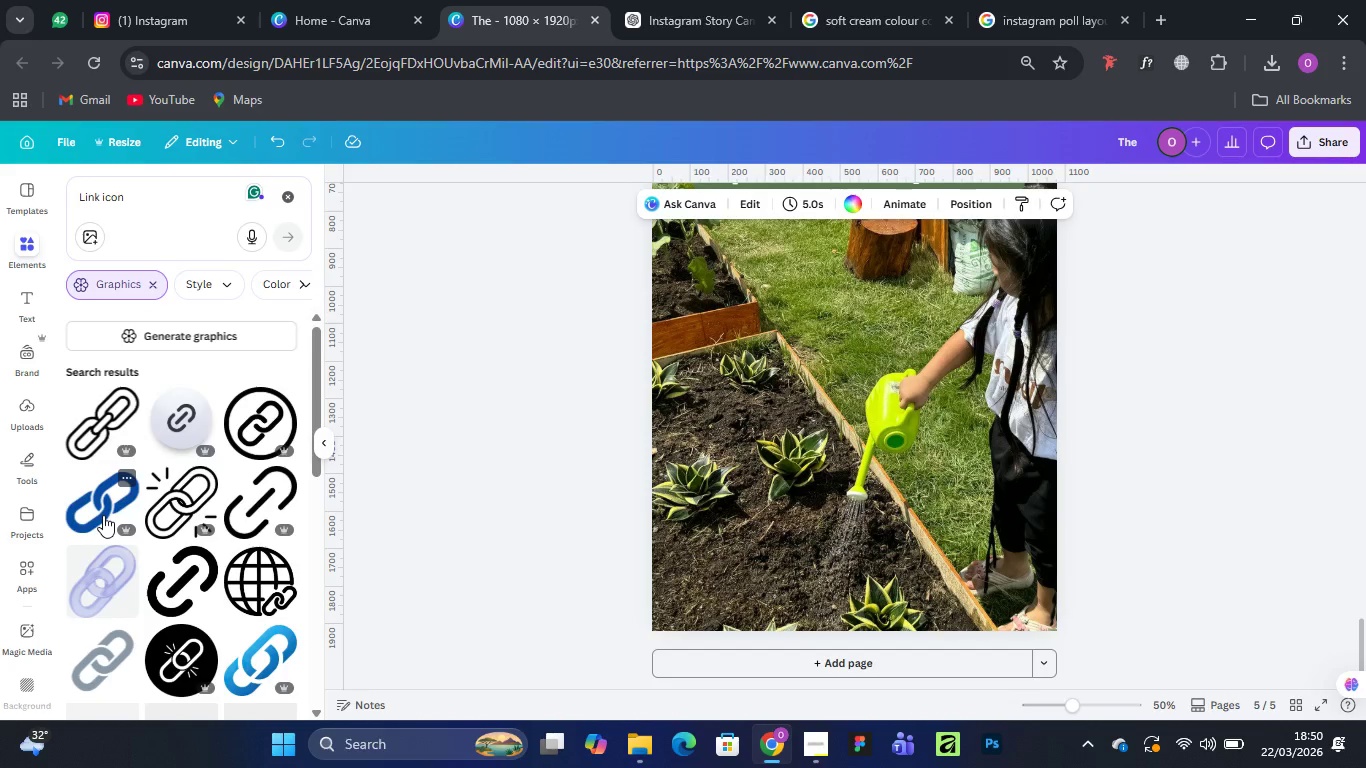 
wait(5.57)
 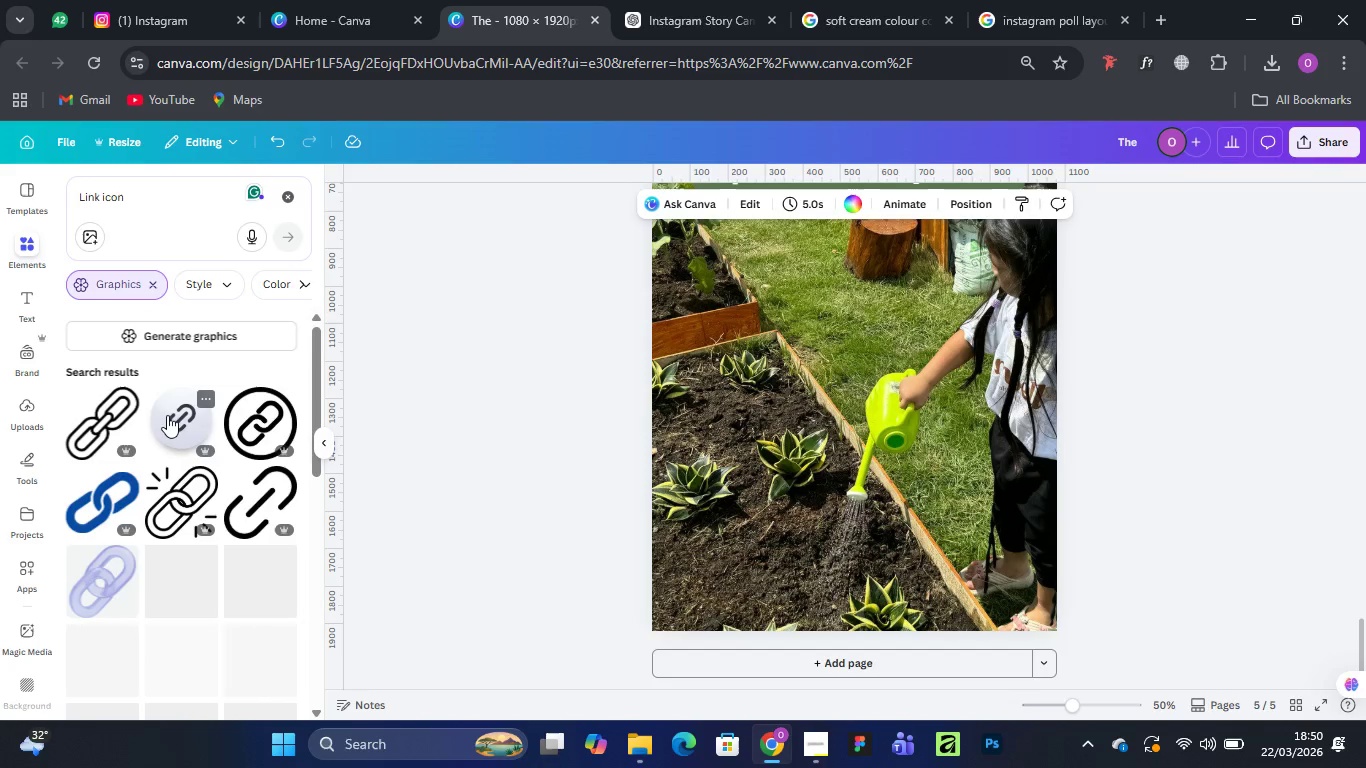 
scroll: coordinate [185, 530], scroll_direction: down, amount: 2.0
 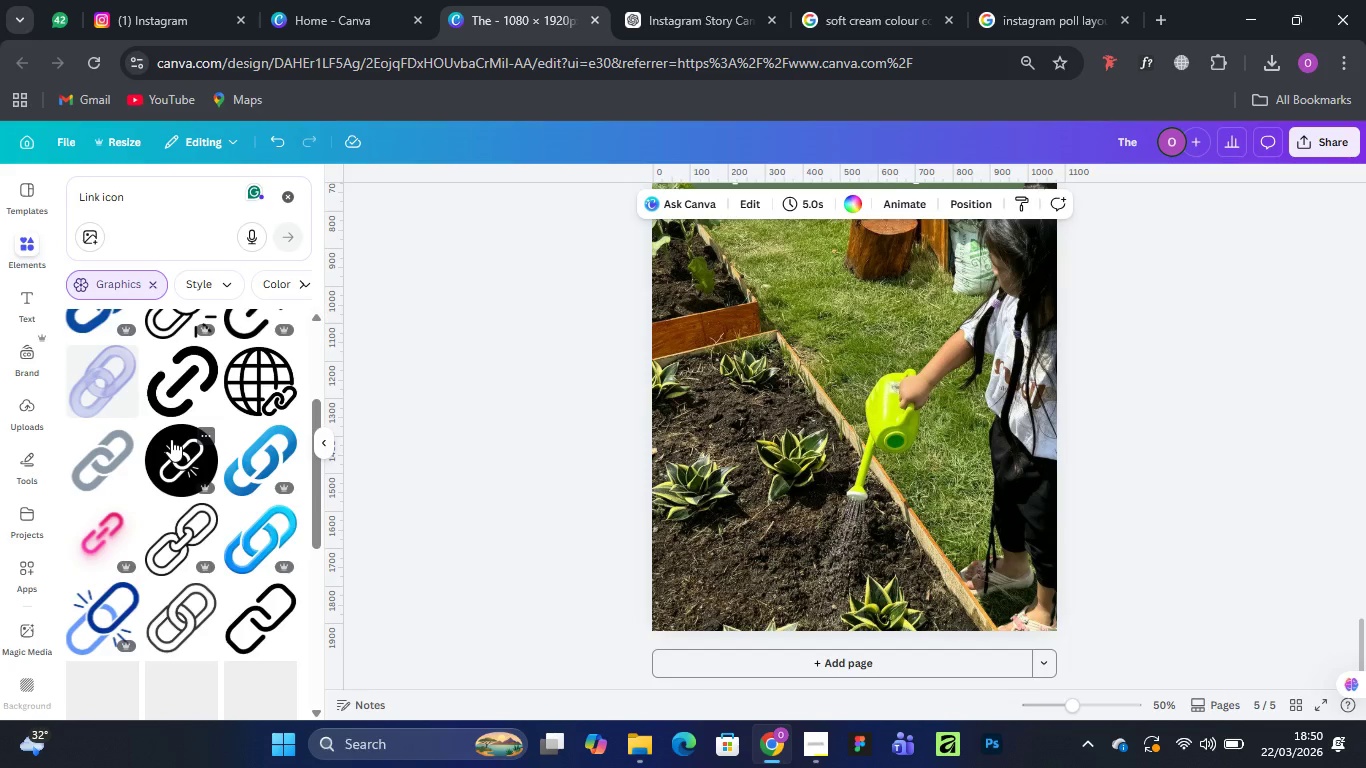 
scroll: coordinate [171, 437], scroll_direction: up, amount: 7.0
 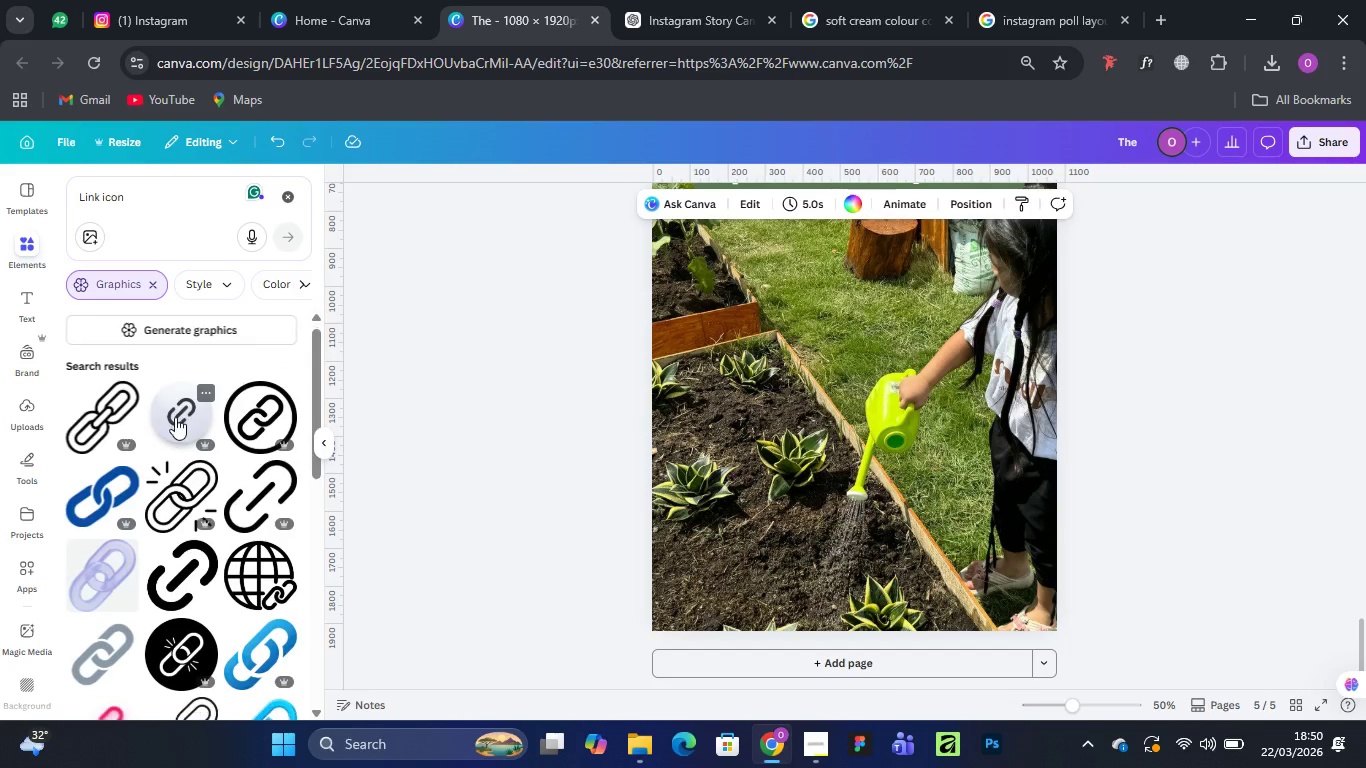 
scroll: coordinate [175, 417], scroll_direction: down, amount: 1.0
 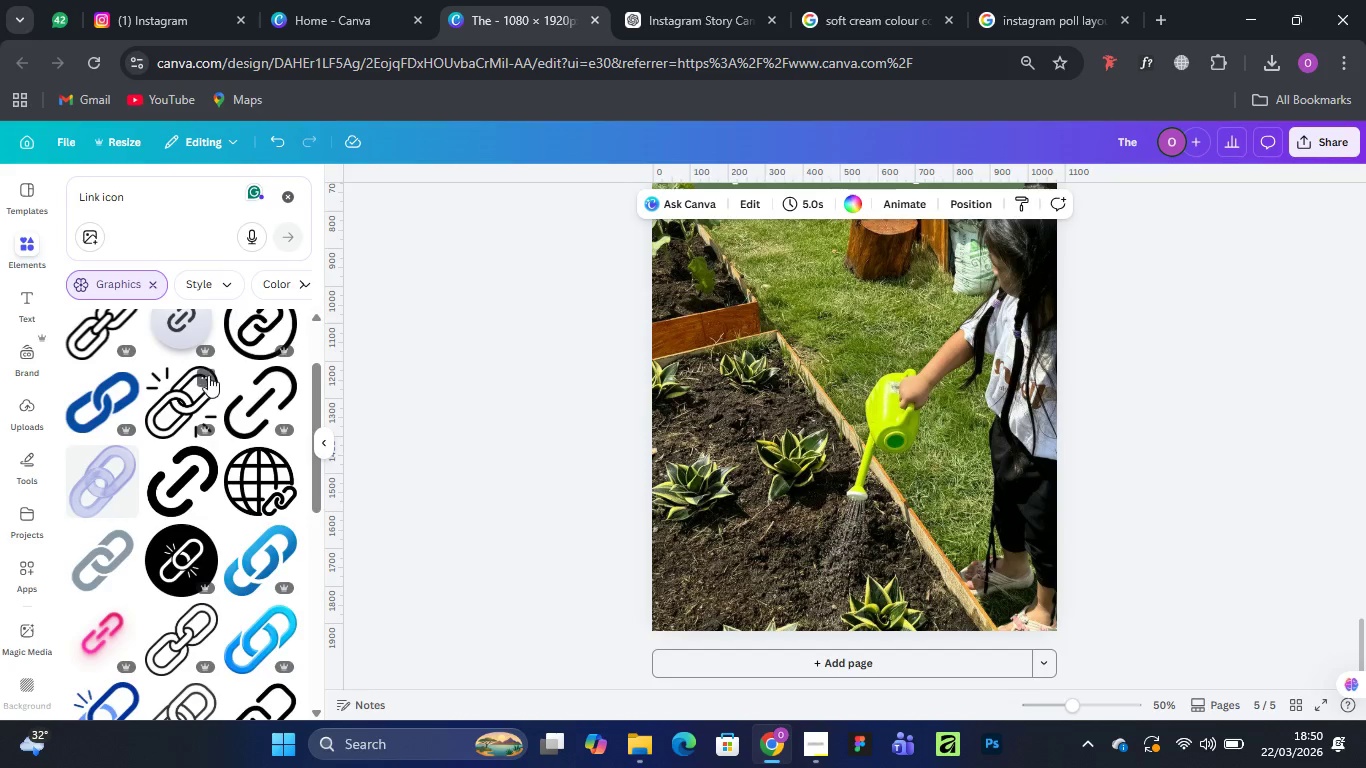 
scroll: coordinate [176, 478], scroll_direction: up, amount: 3.0
 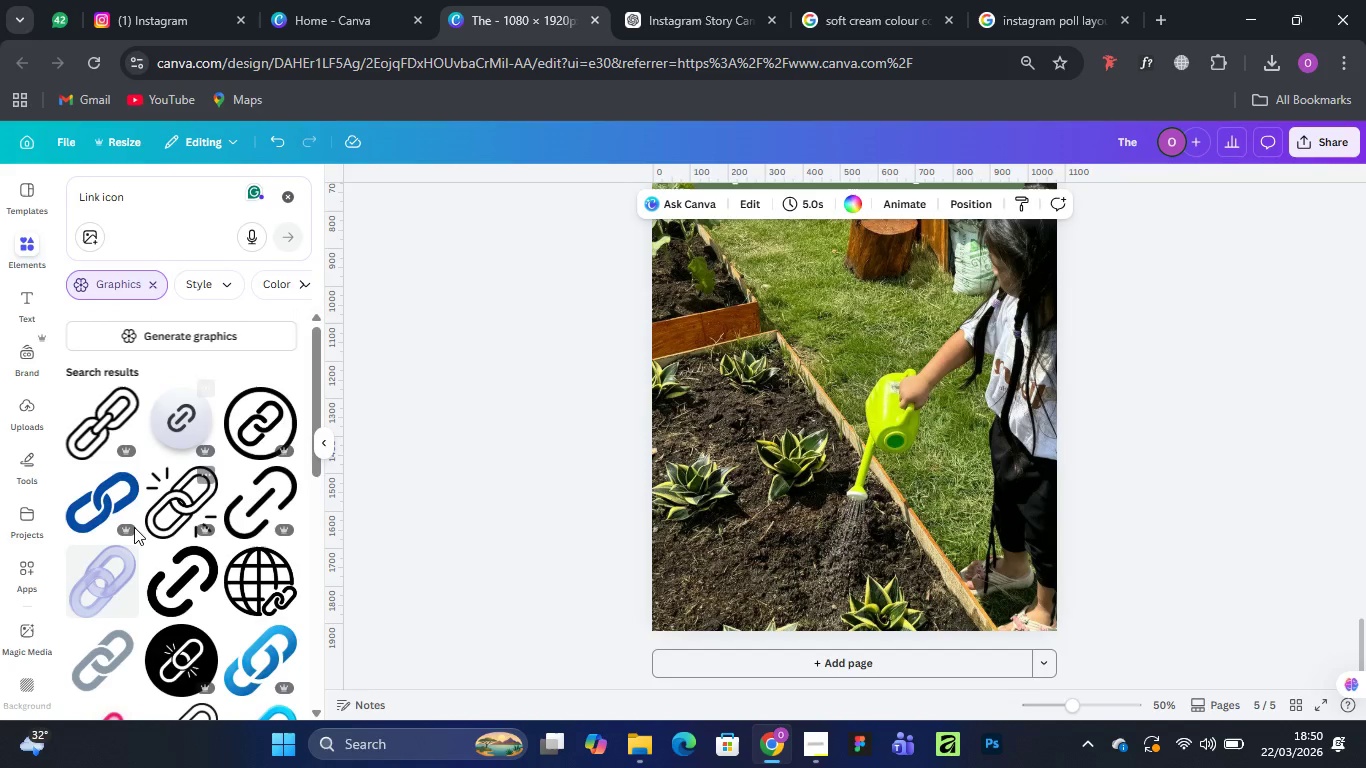 
mouse_move([111, 506])
 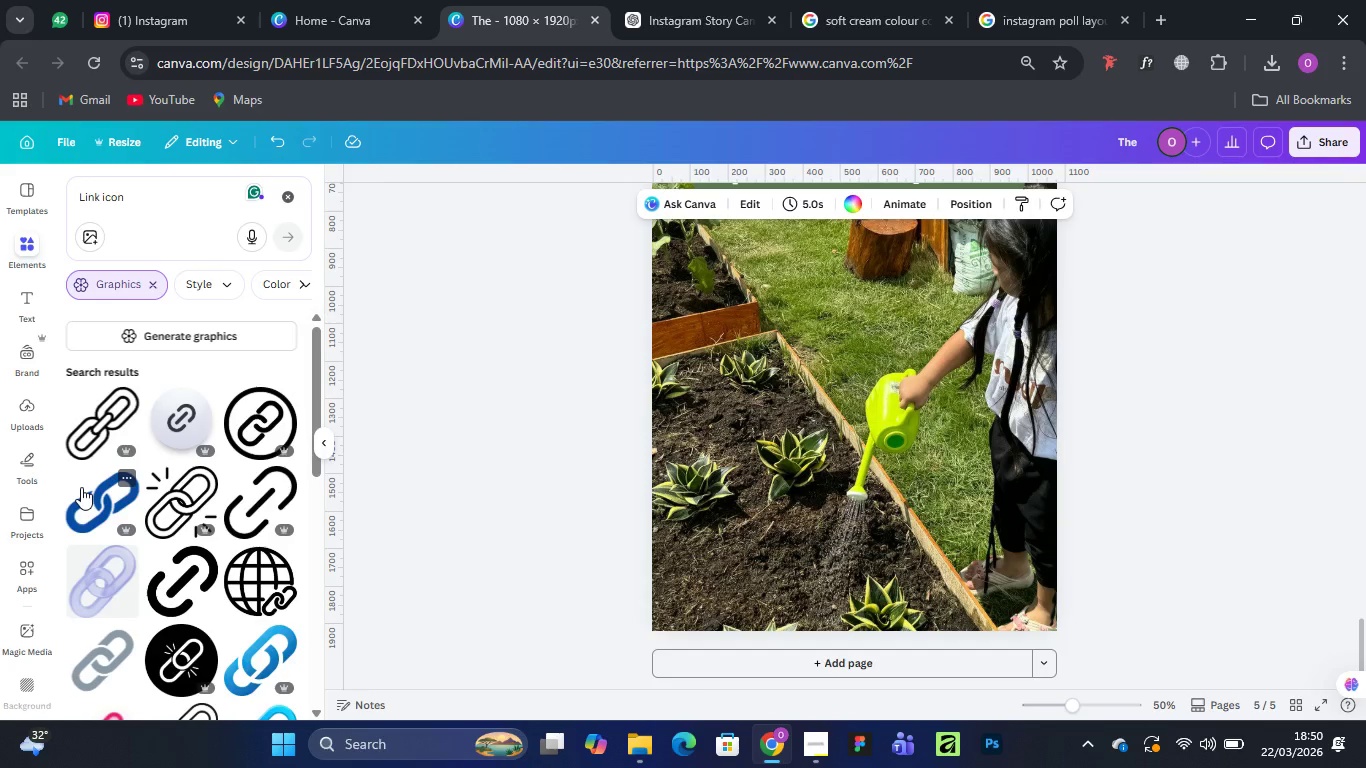 
left_click([79, 487])
 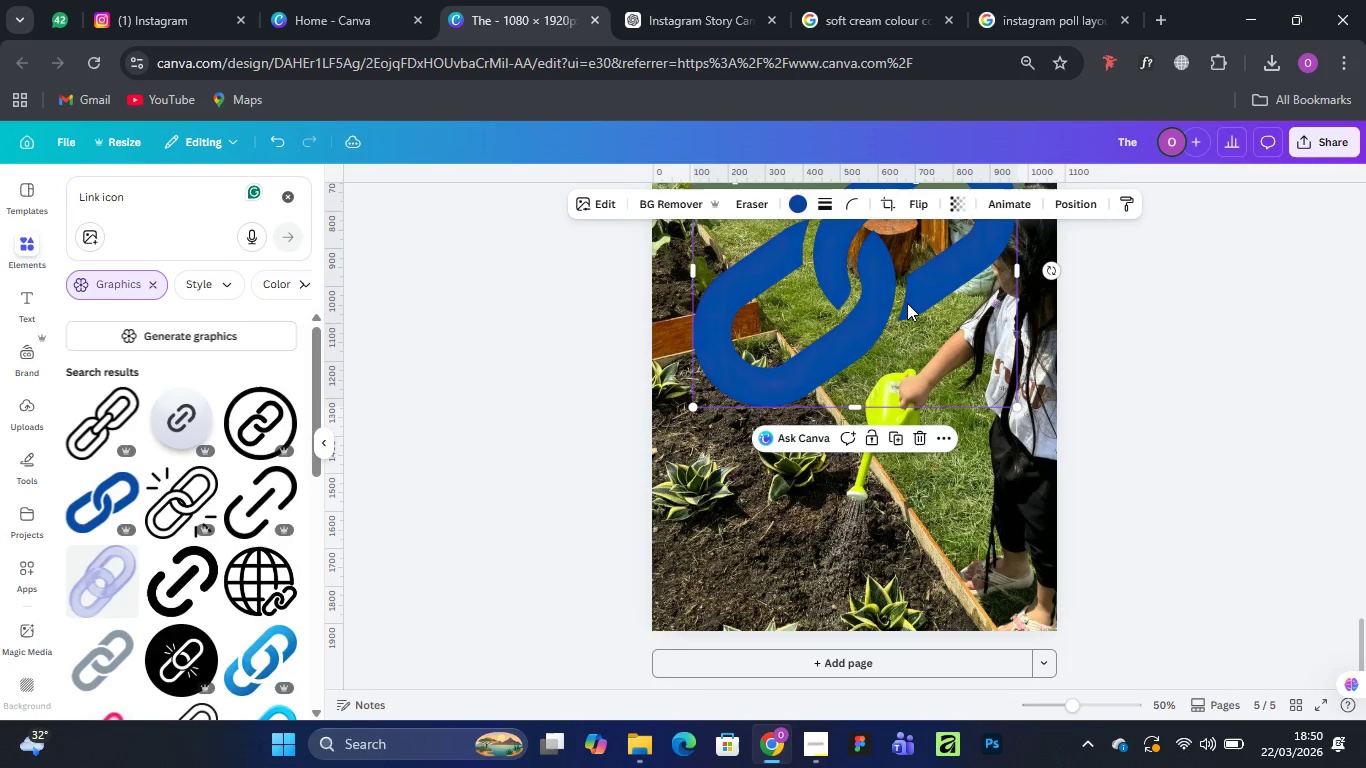 
left_click_drag(start_coordinate=[906, 285], to_coordinate=[907, 417])
 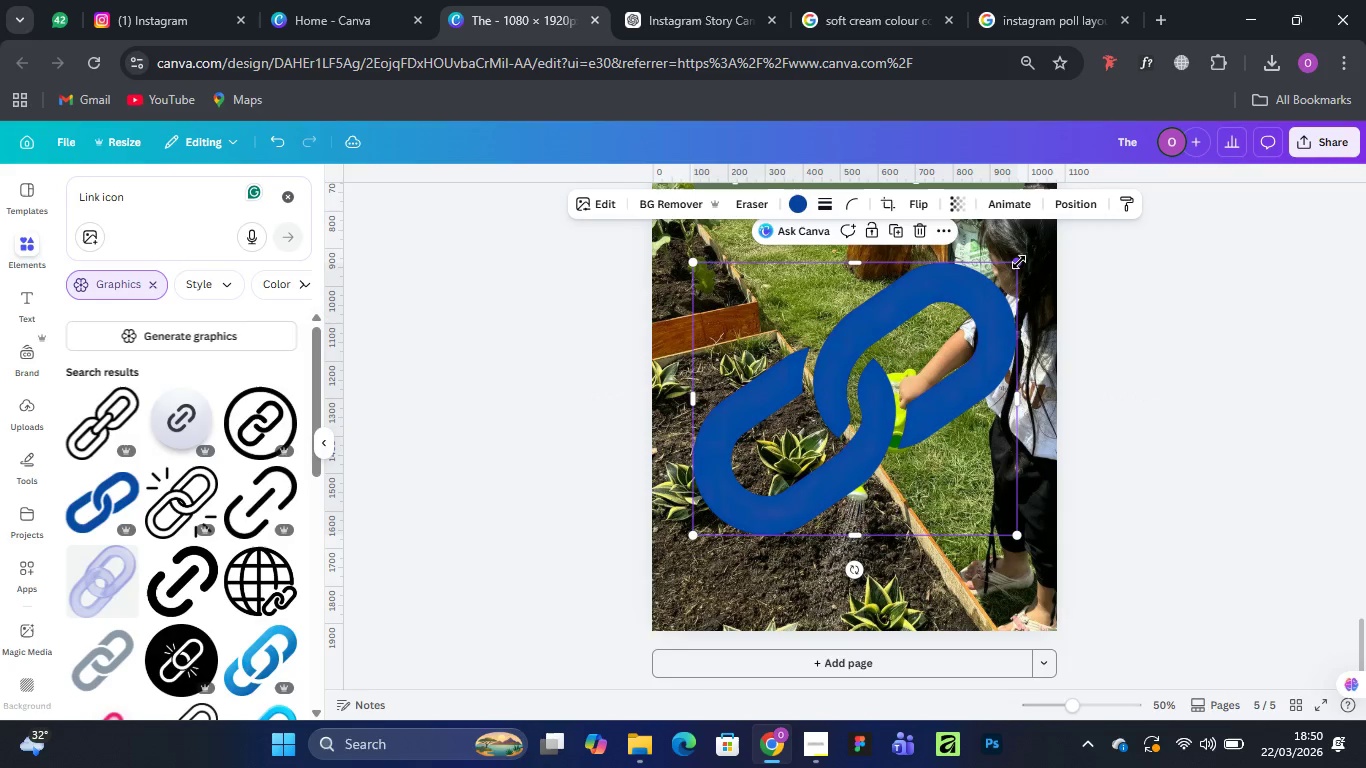 
left_click_drag(start_coordinate=[1019, 262], to_coordinate=[771, 506])
 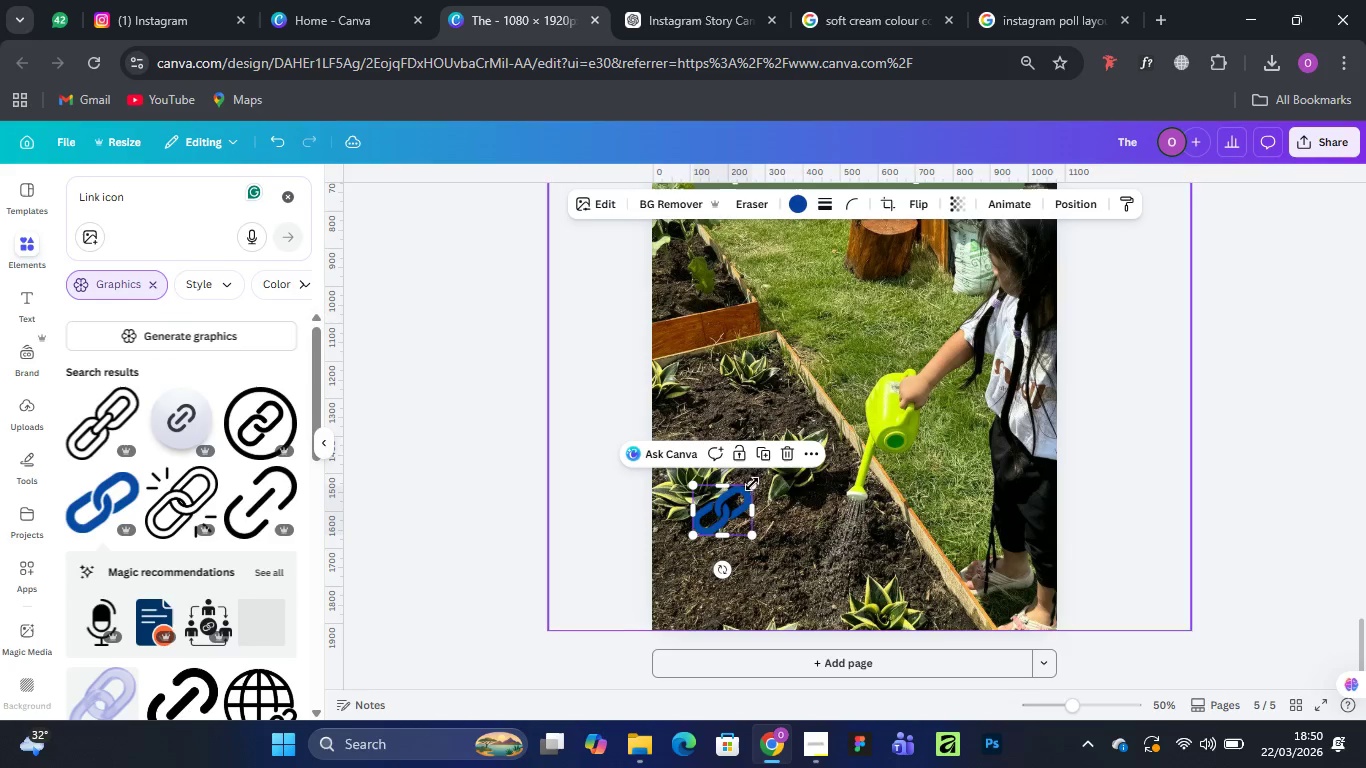 
left_click_drag(start_coordinate=[748, 486], to_coordinate=[724, 504])
 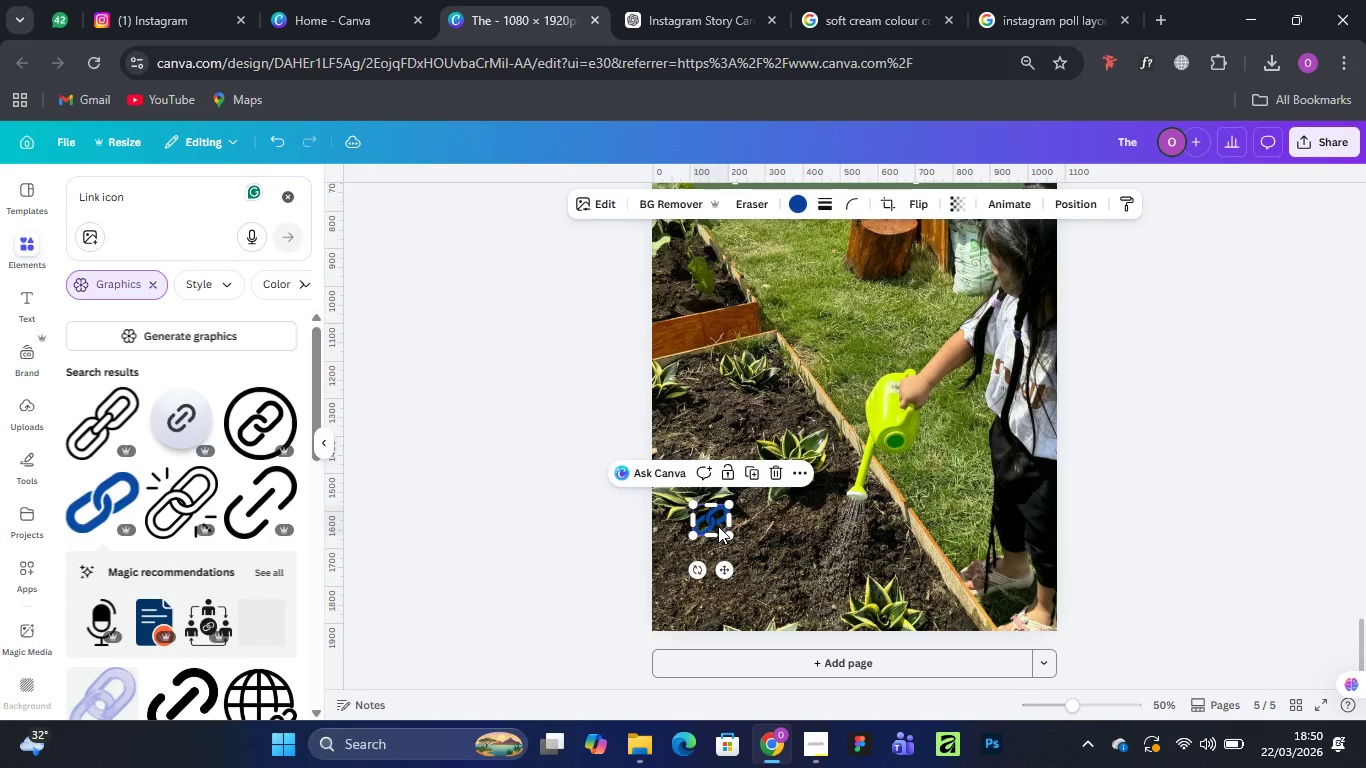 
left_click_drag(start_coordinate=[718, 526], to_coordinate=[790, 310])
 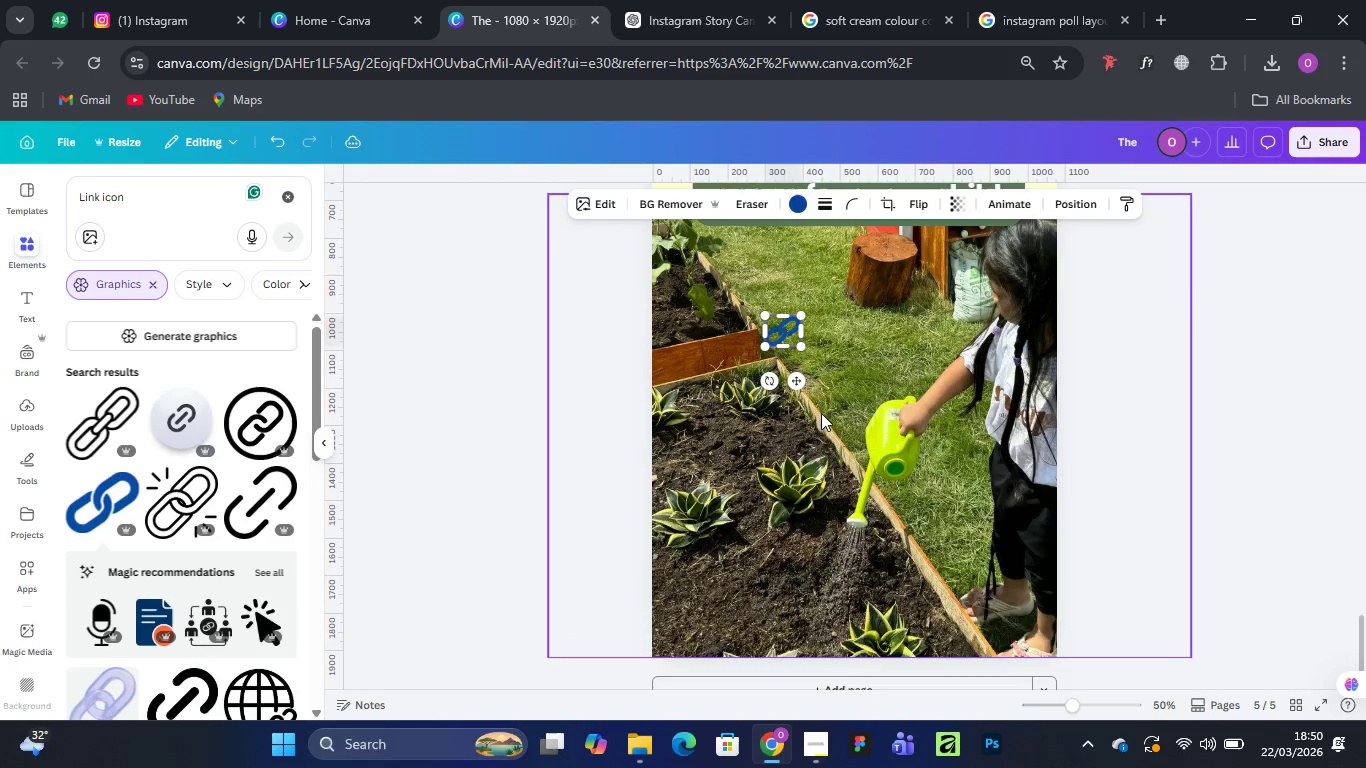 
scroll: coordinate [821, 413], scroll_direction: up, amount: 2.0
 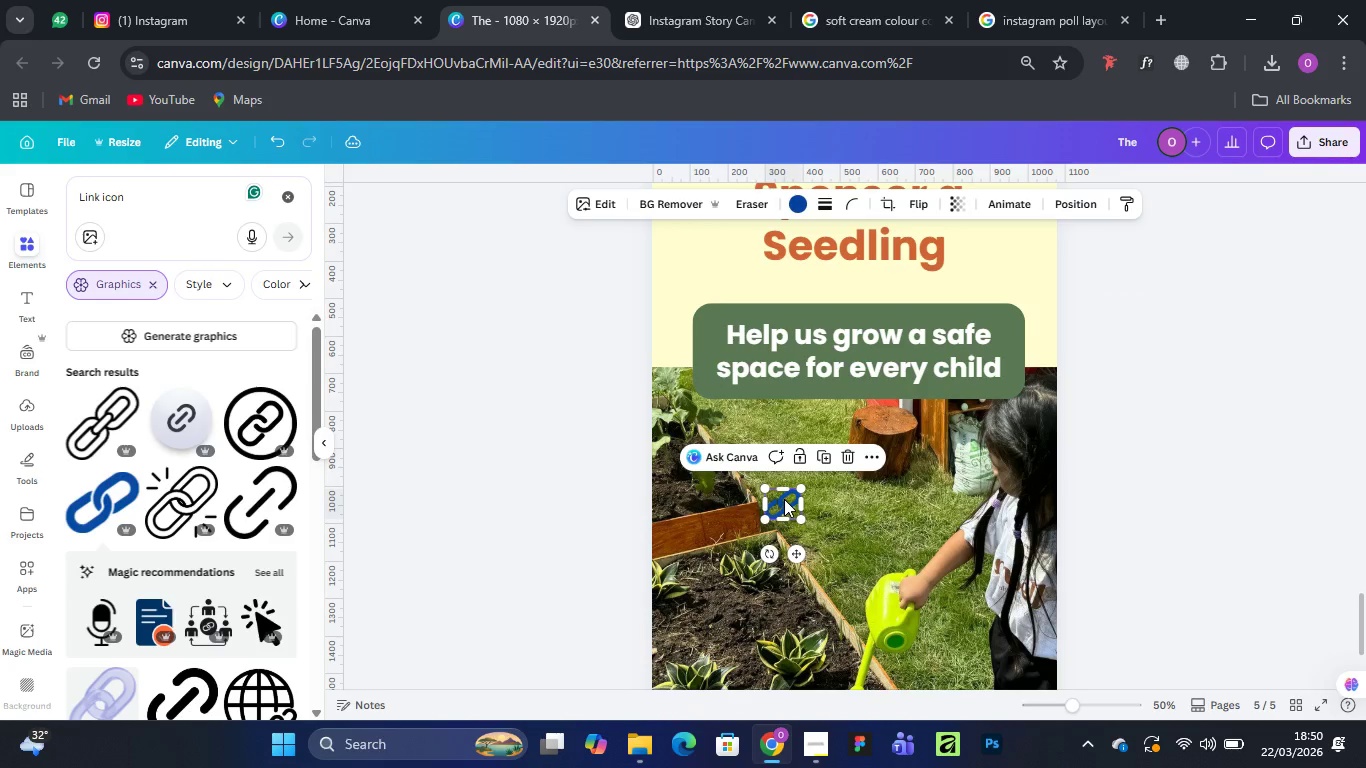 
left_click_drag(start_coordinate=[784, 499], to_coordinate=[822, 502])
 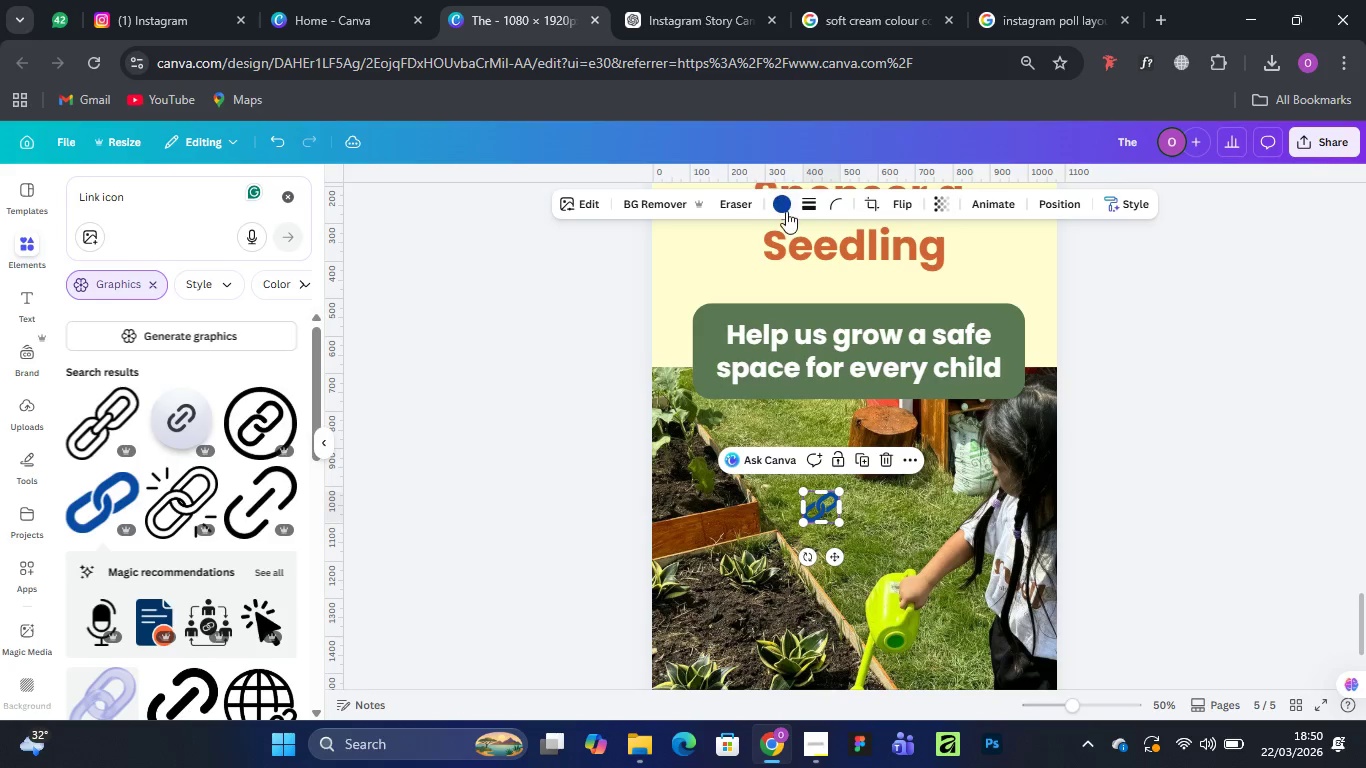 
left_click([785, 206])
 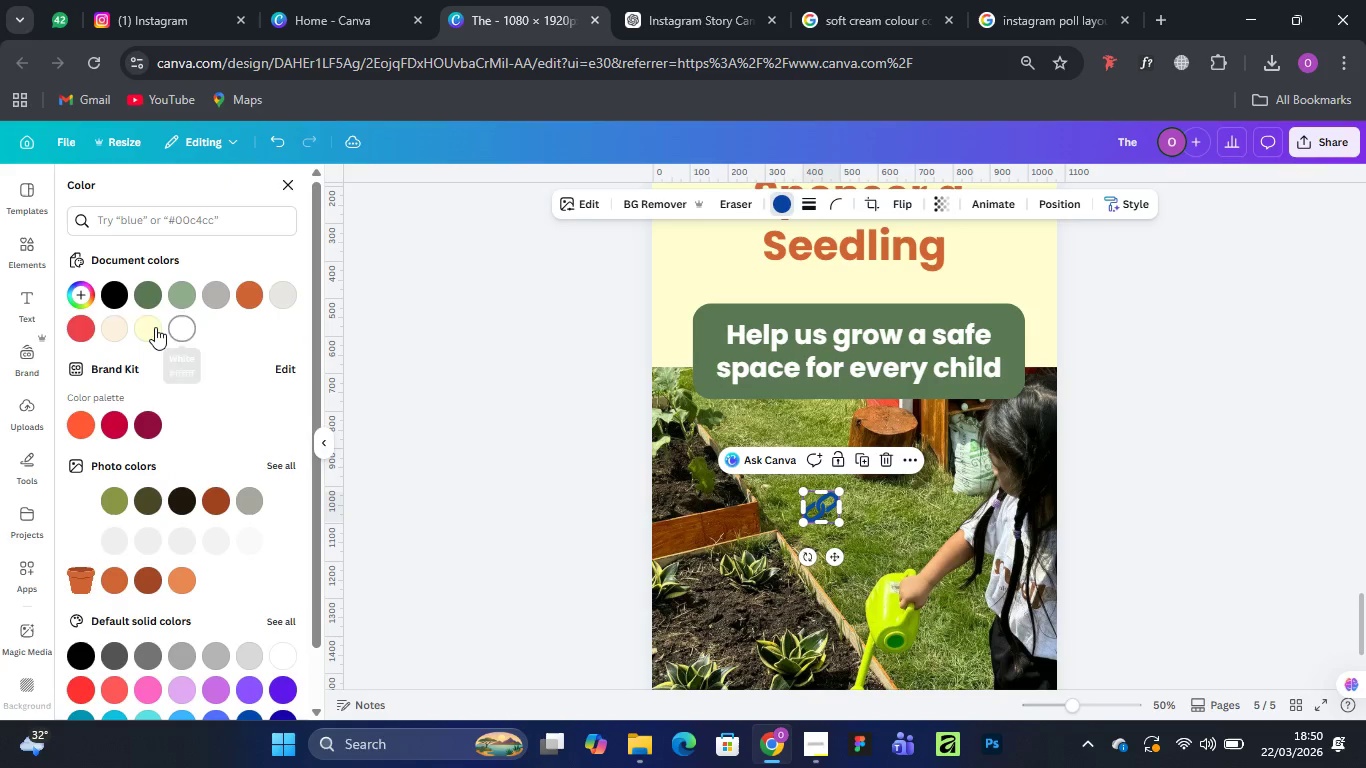 
left_click([152, 329])
 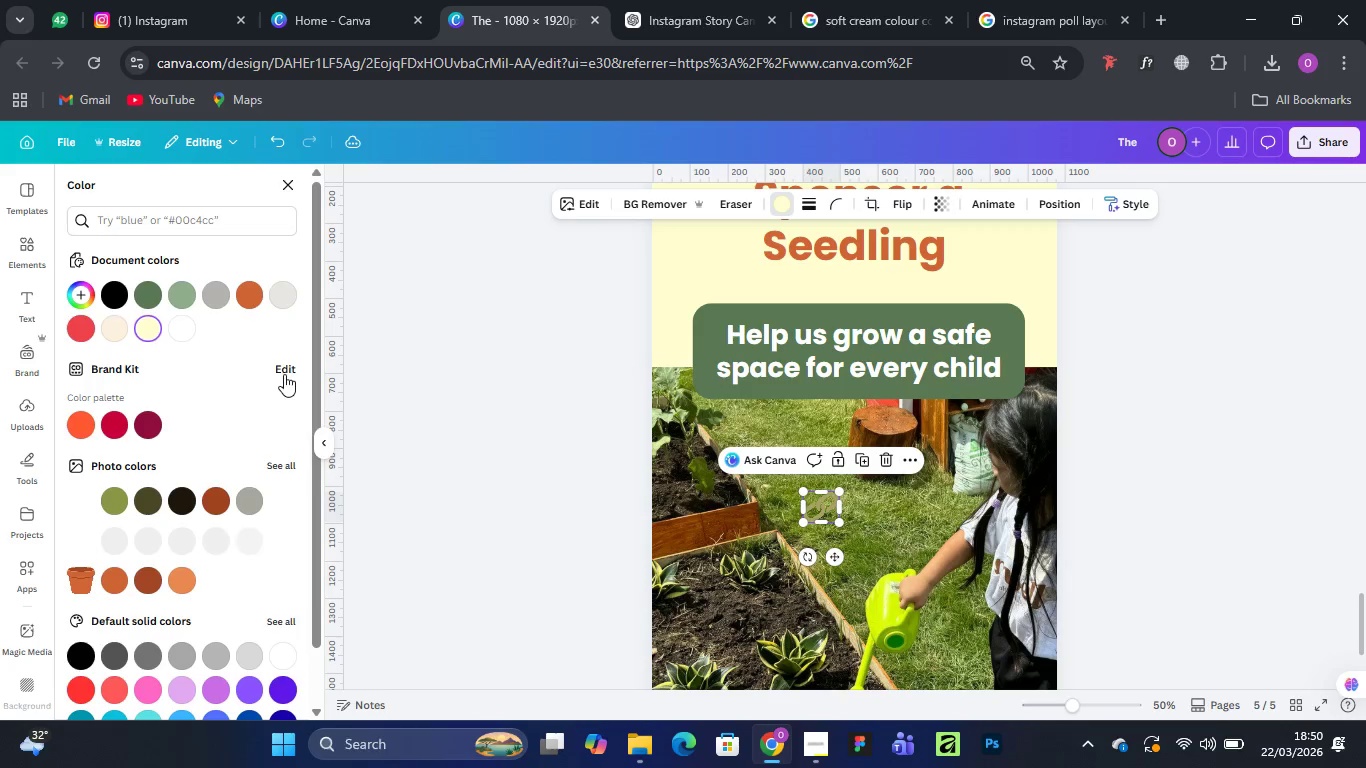 
left_click([184, 319])
 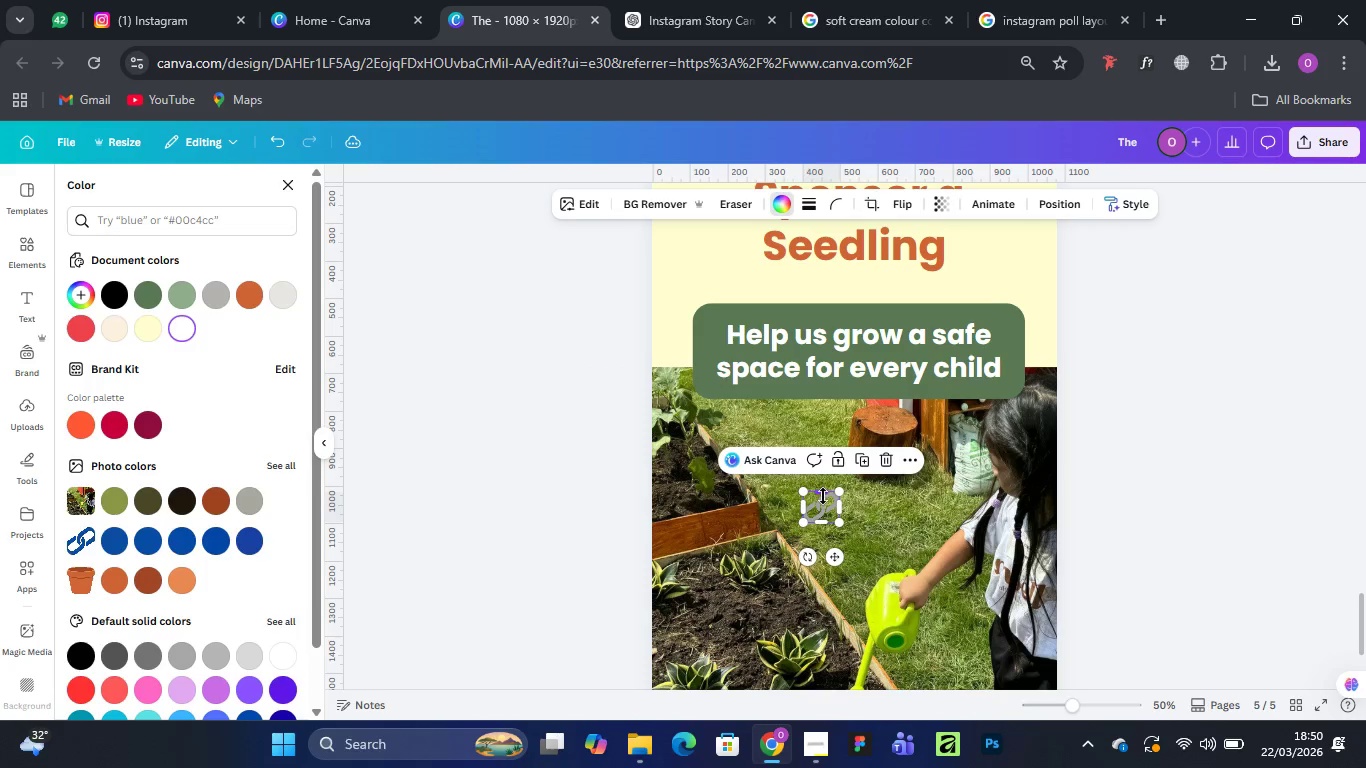 
left_click_drag(start_coordinate=[823, 500], to_coordinate=[797, 461])
 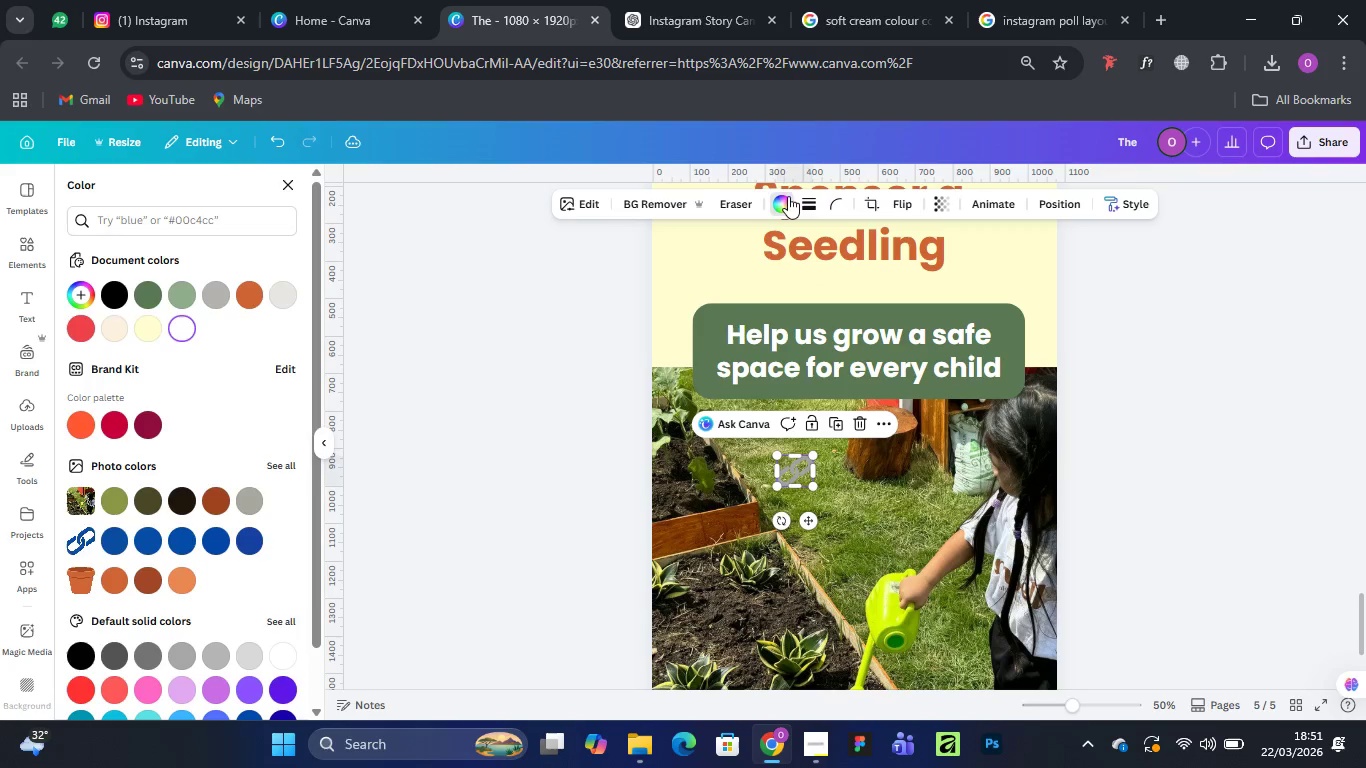 
left_click([772, 201])
 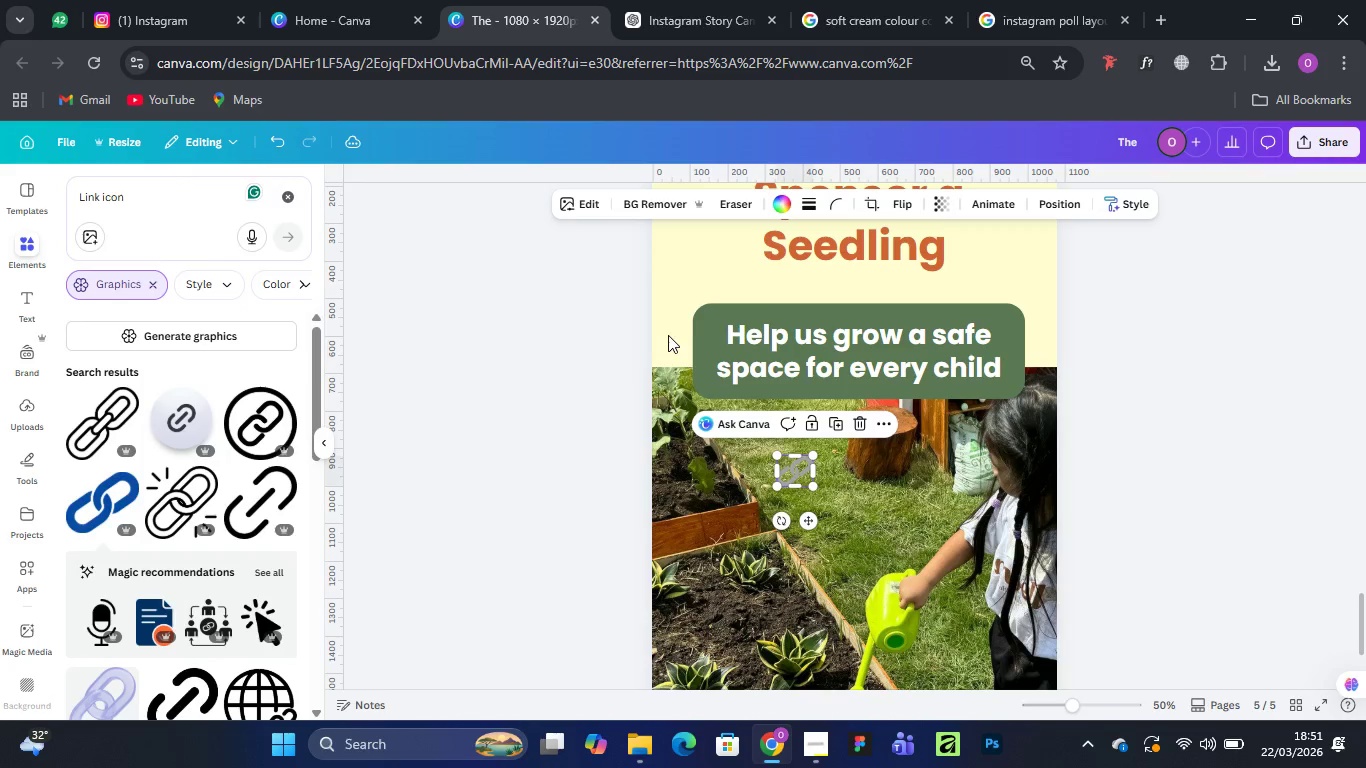 
wait(6.59)
 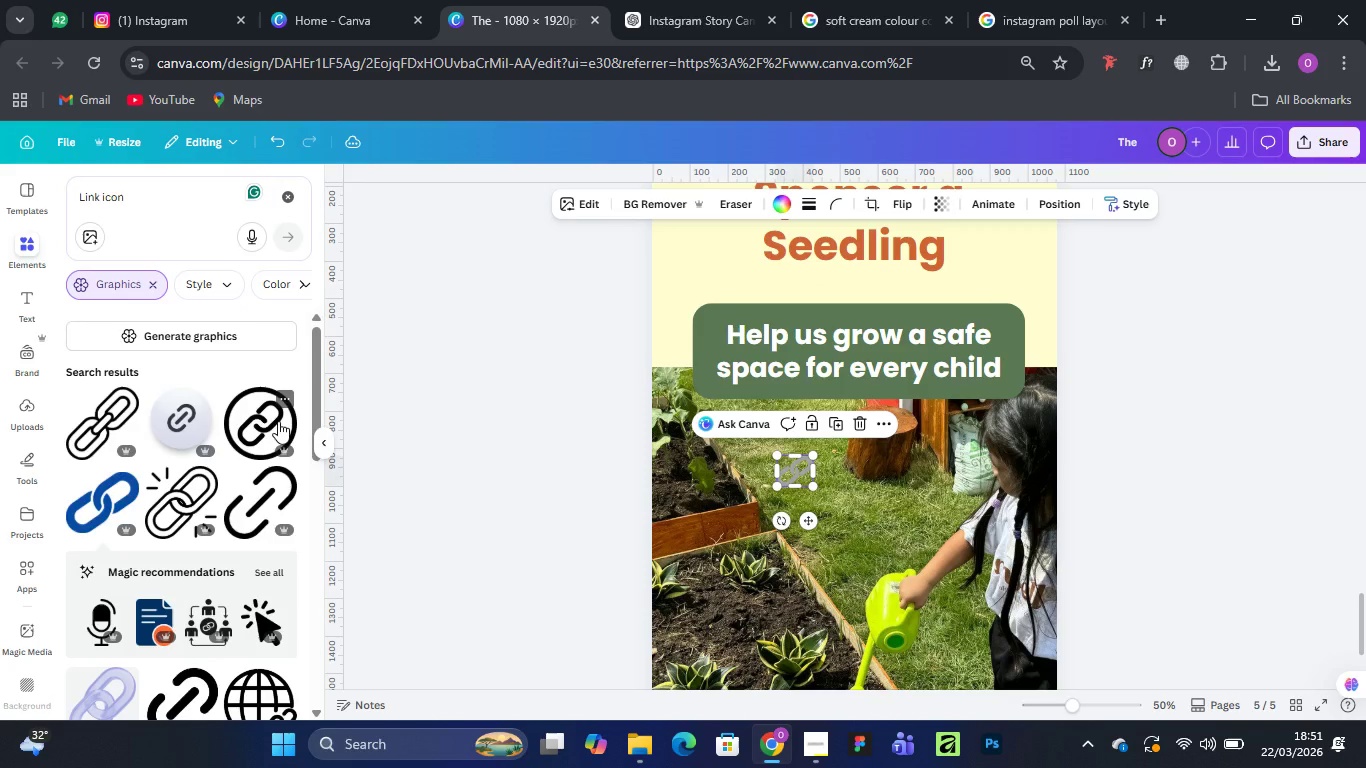 
left_click([784, 208])
 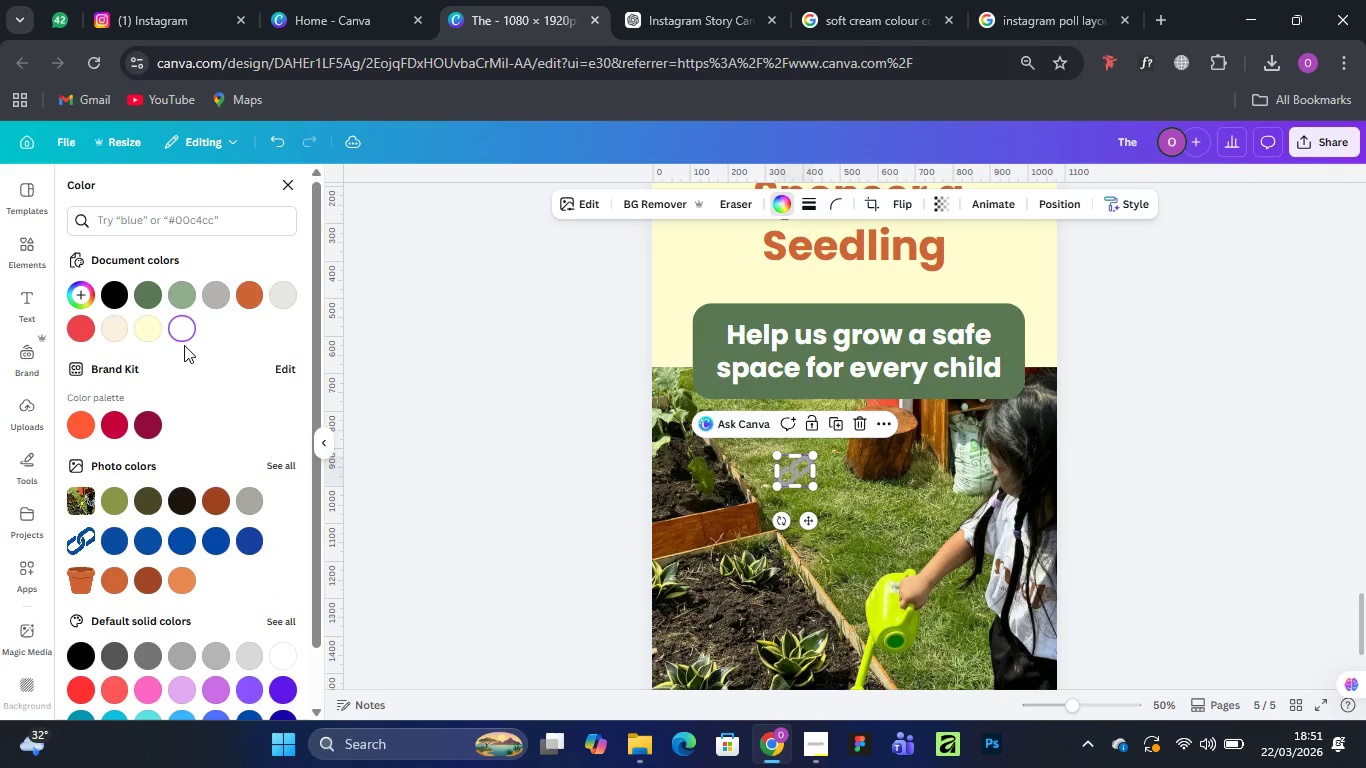 
left_click([181, 332])
 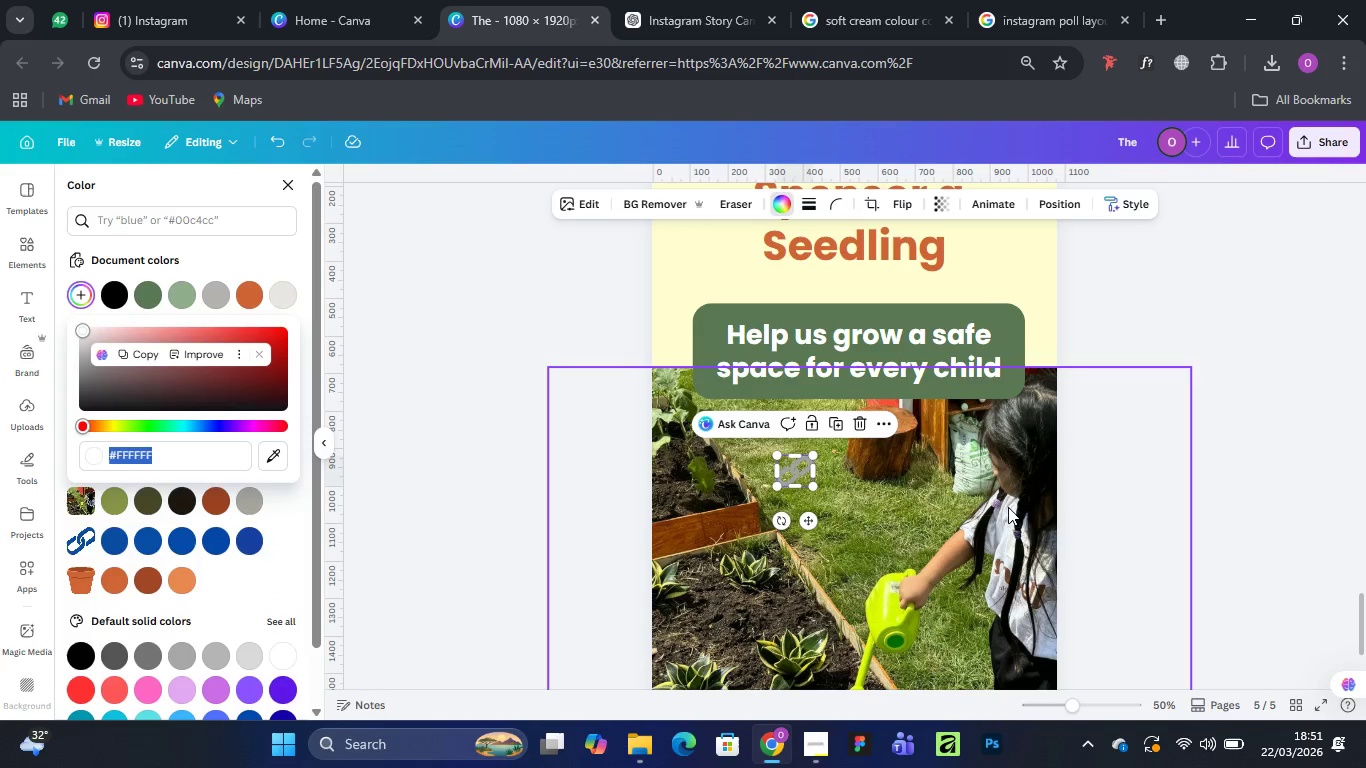 
left_click([1025, 519])
 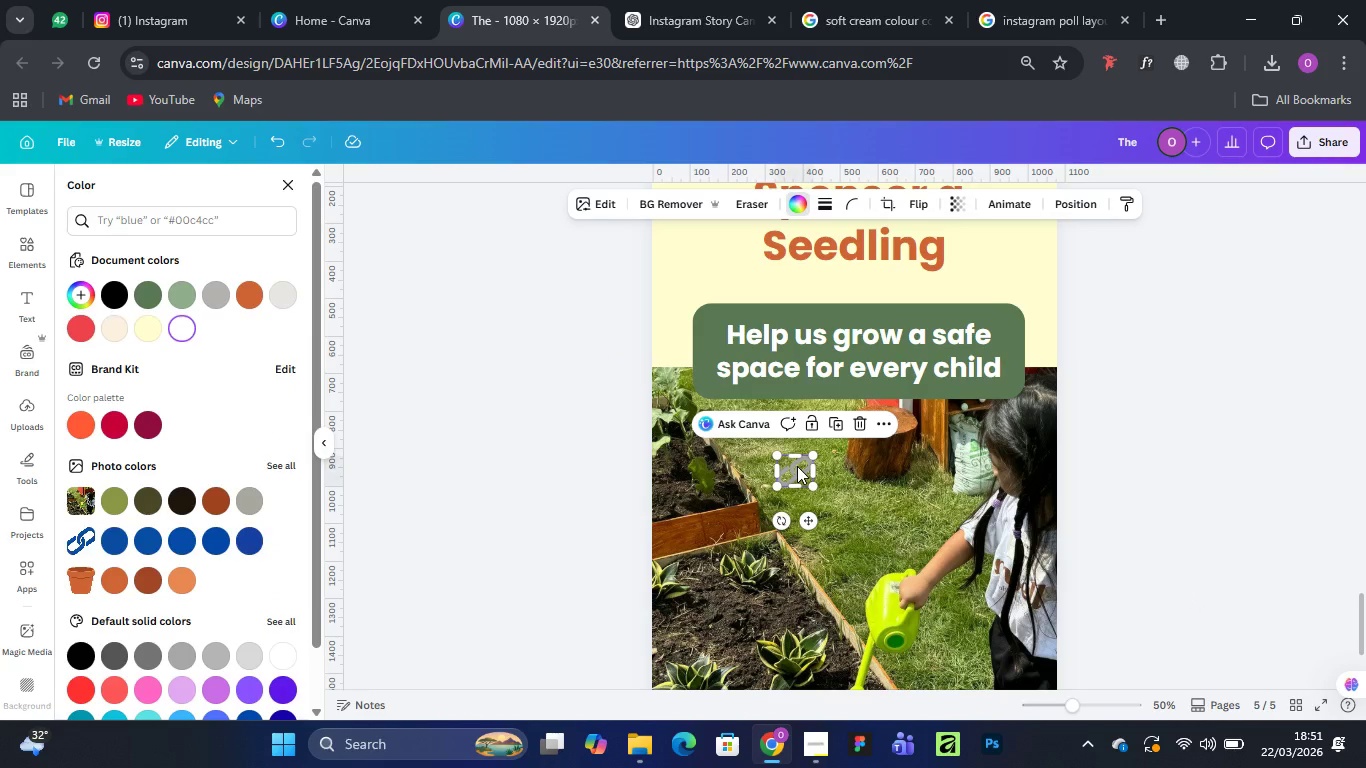 
left_click_drag(start_coordinate=[793, 468], to_coordinate=[807, 509])
 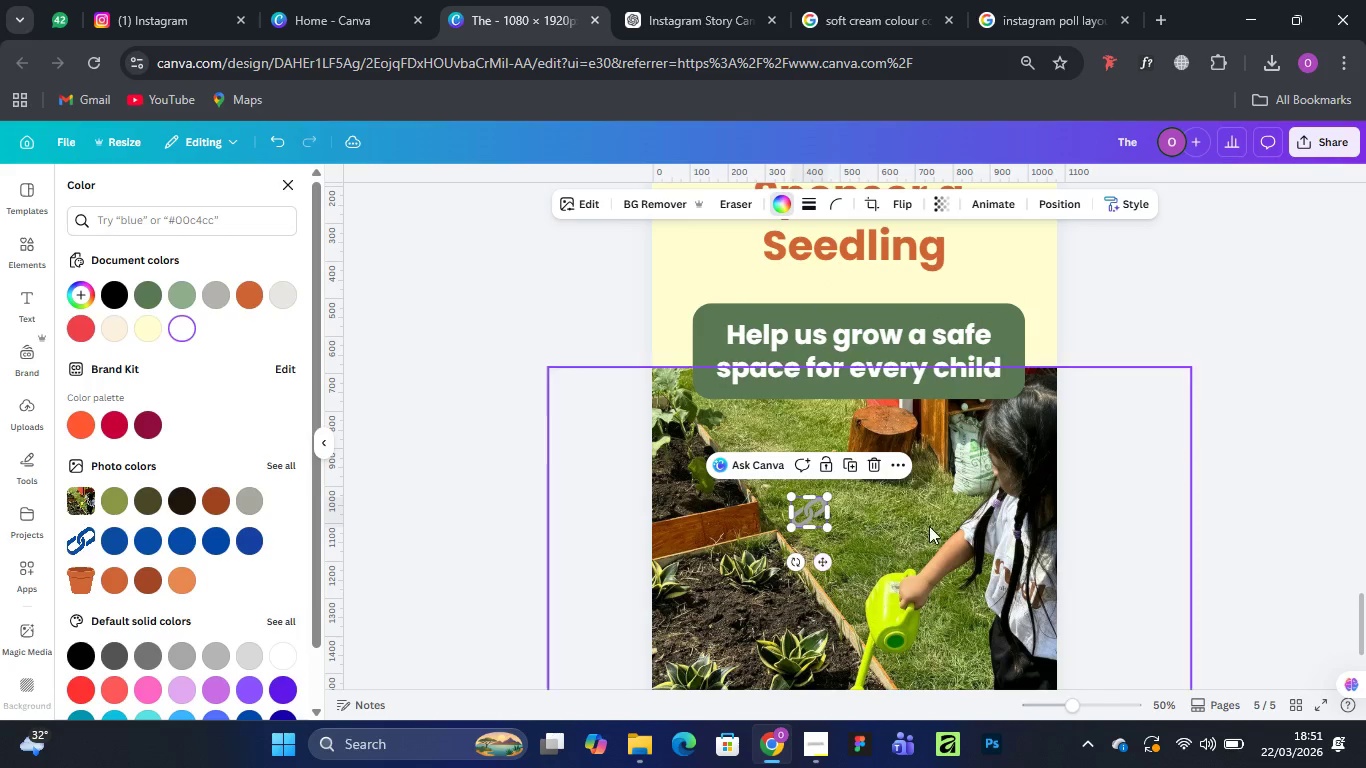 
wait(5.56)
 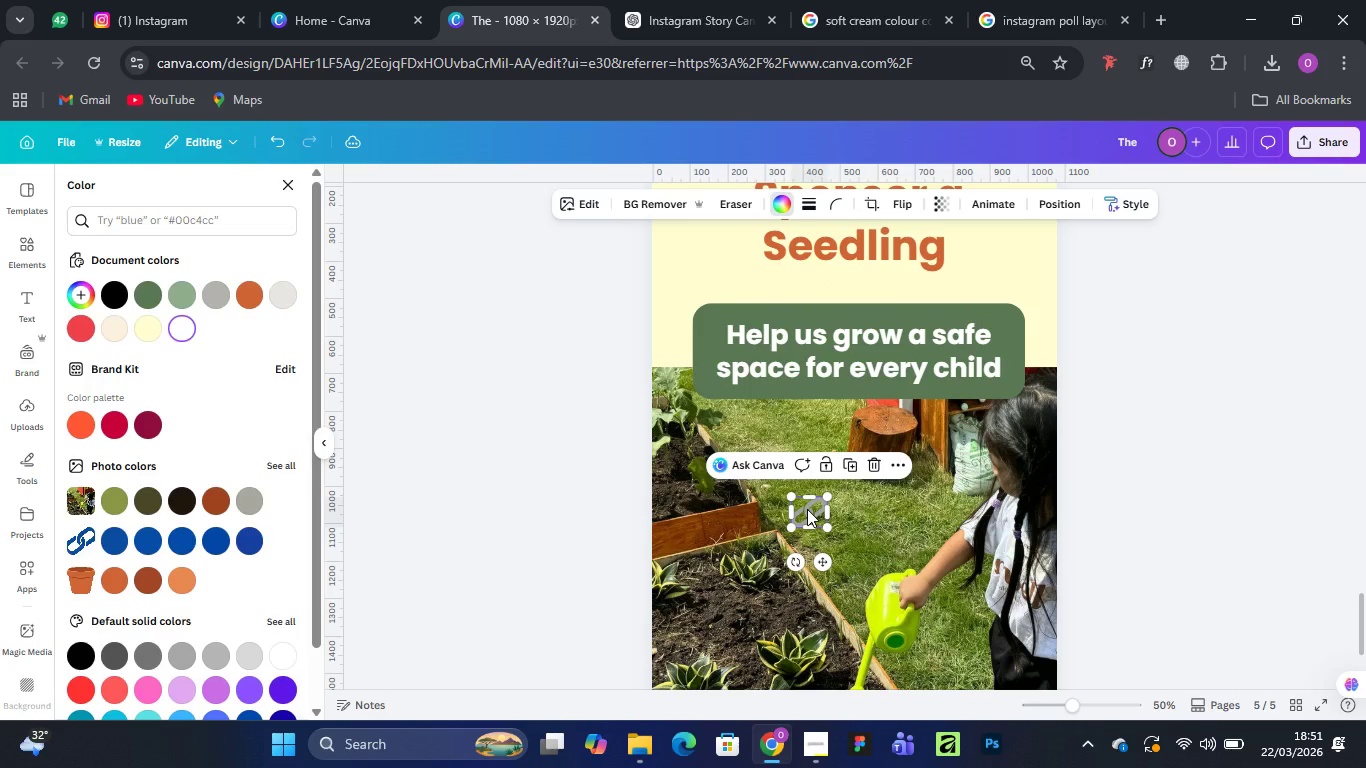 
left_click([1221, 259])
 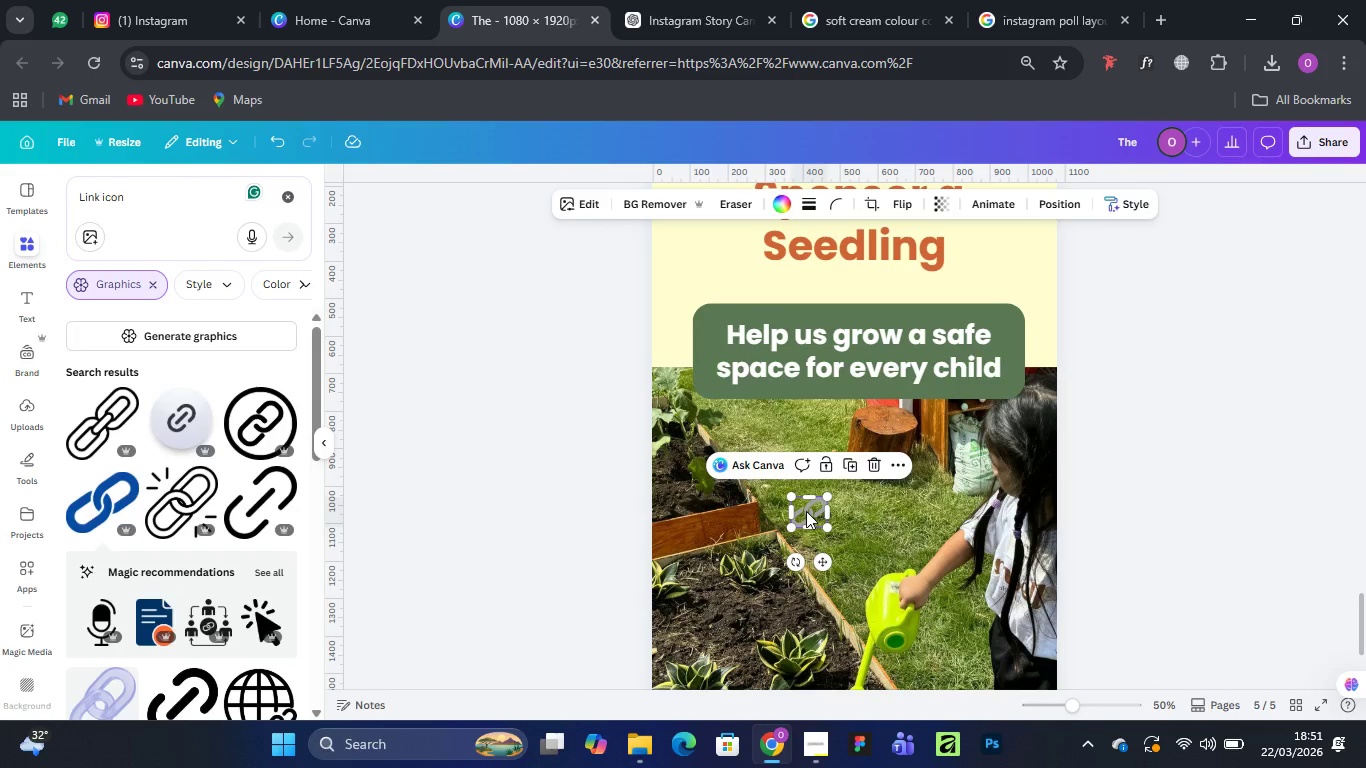 
wait(7.55)
 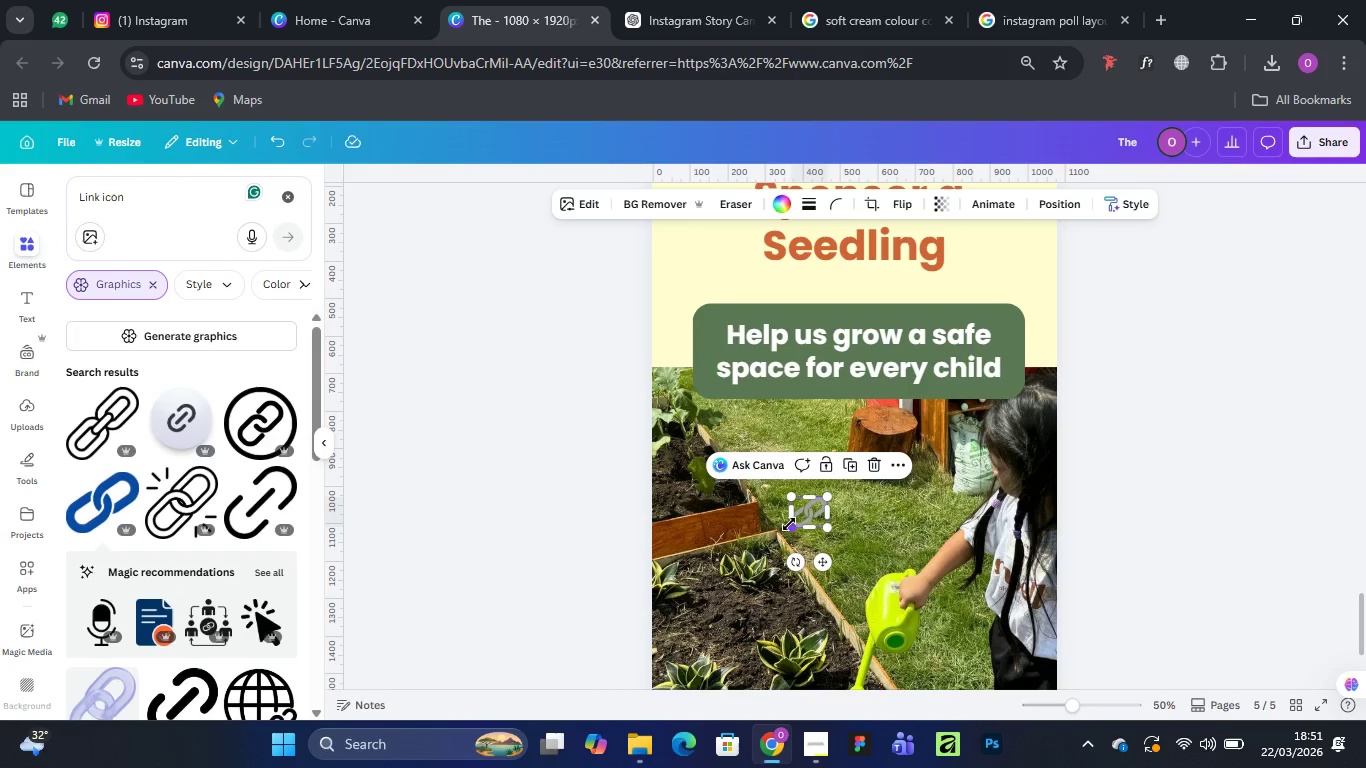 
left_click_drag(start_coordinate=[812, 518], to_coordinate=[821, 546])
 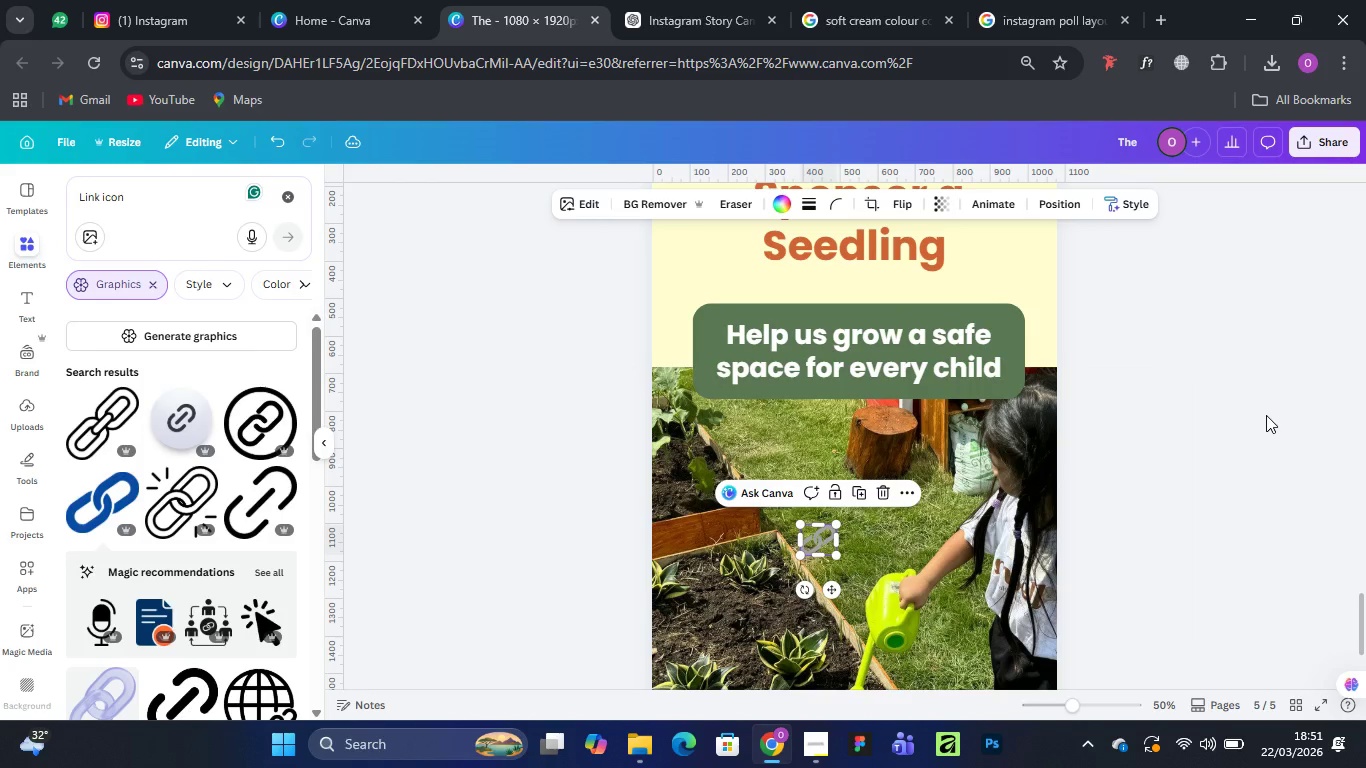 
left_click([1347, 400])
 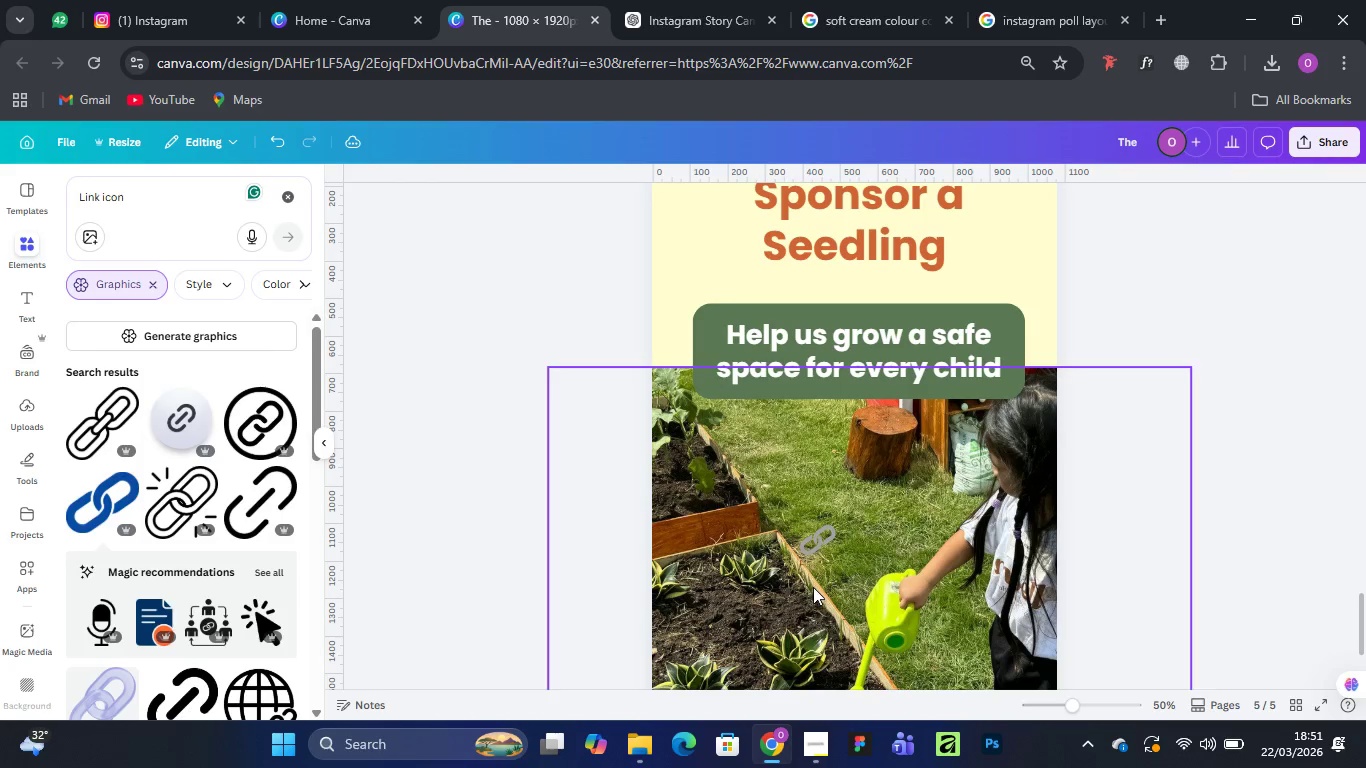 
left_click_drag(start_coordinate=[810, 539], to_coordinate=[774, 522])
 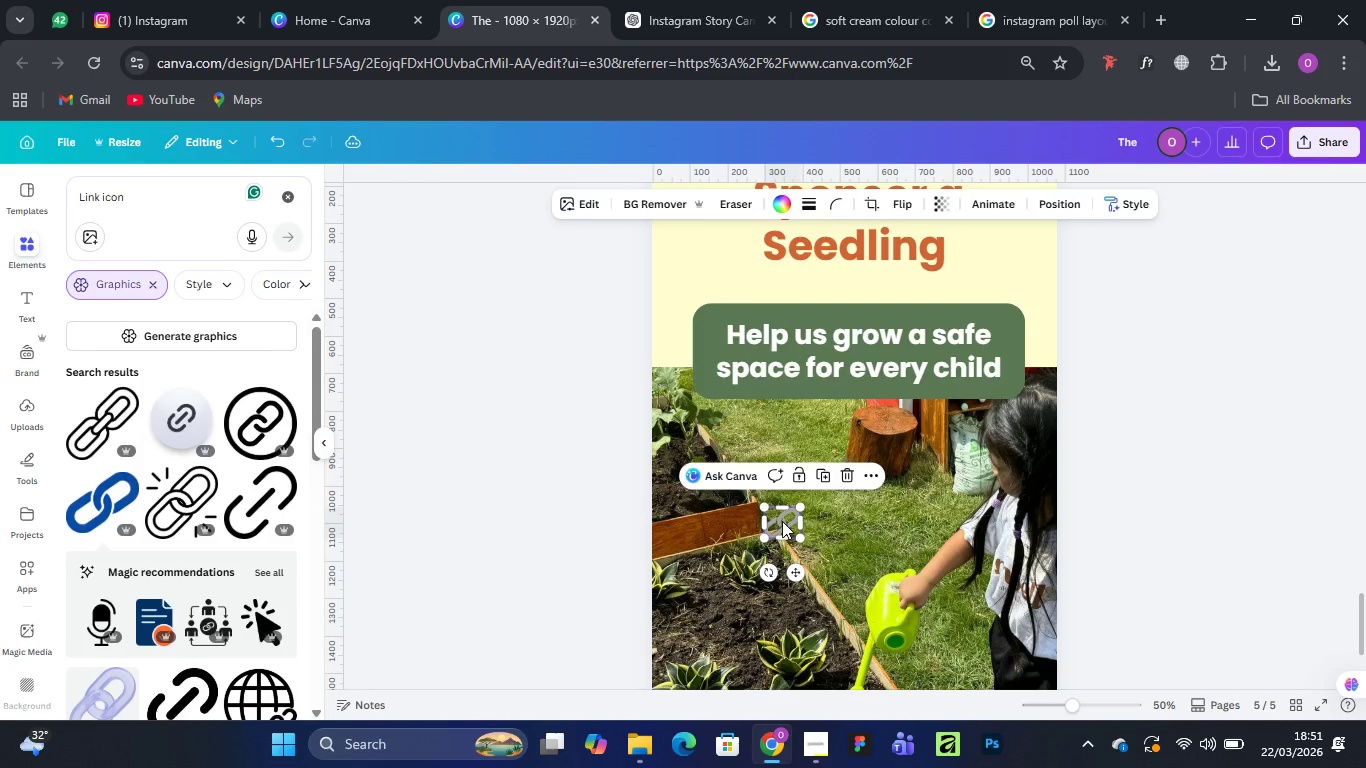 
left_click_drag(start_coordinate=[782, 521], to_coordinate=[767, 507])
 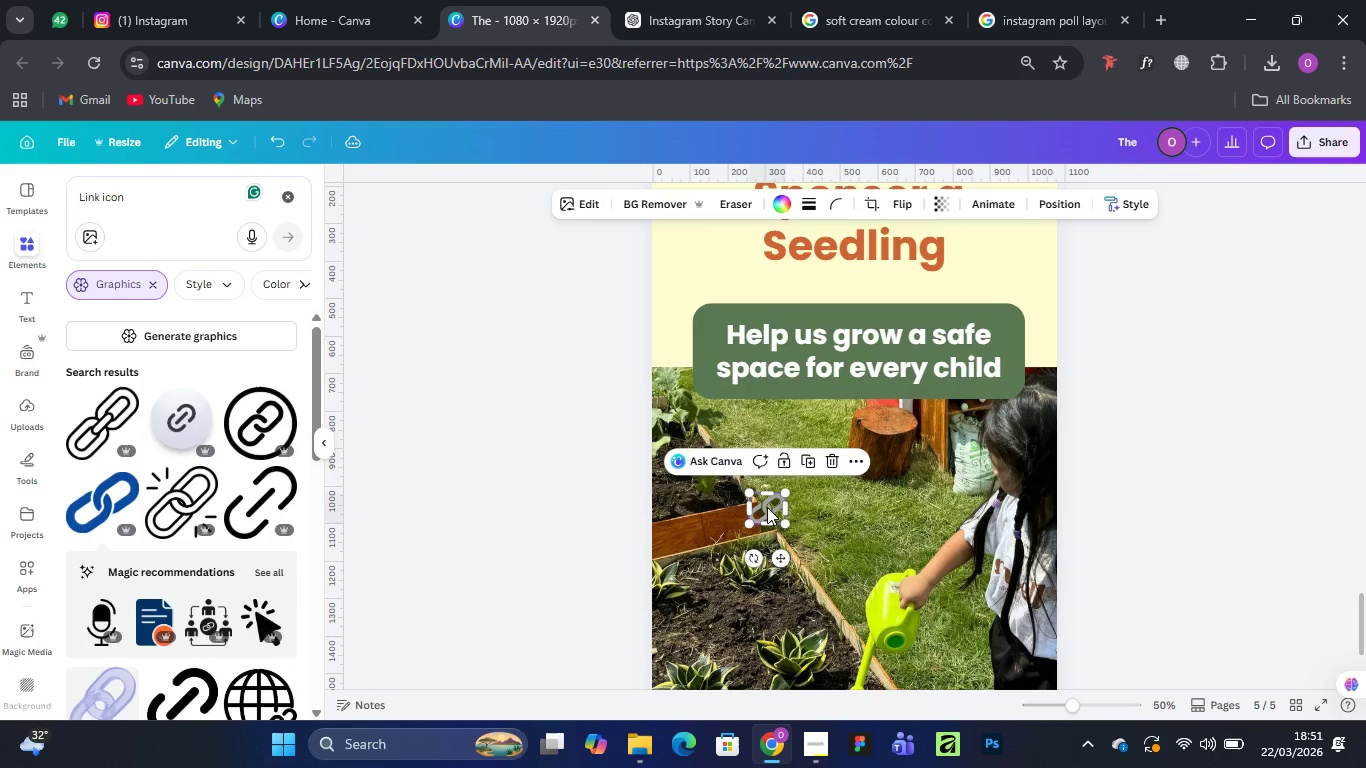 
wait(10.3)
 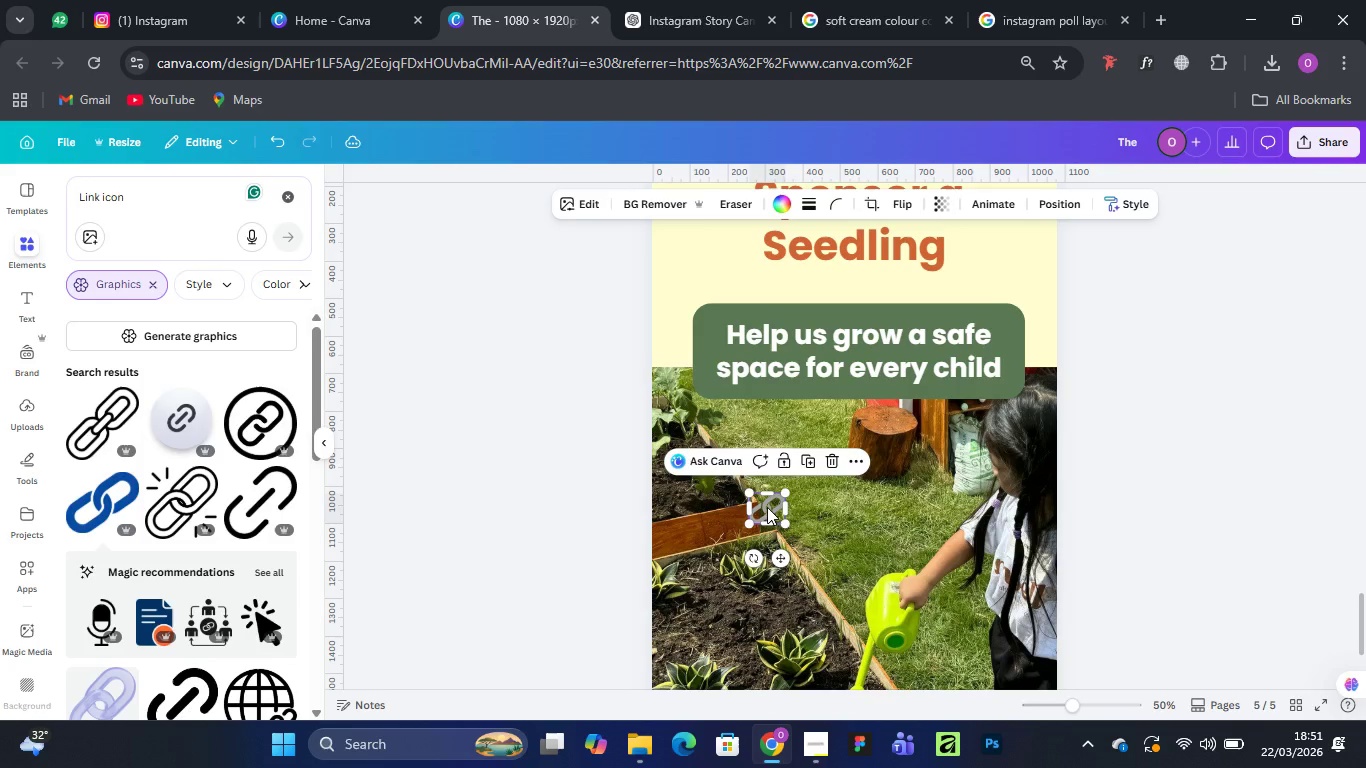 
left_click([1210, 467])
 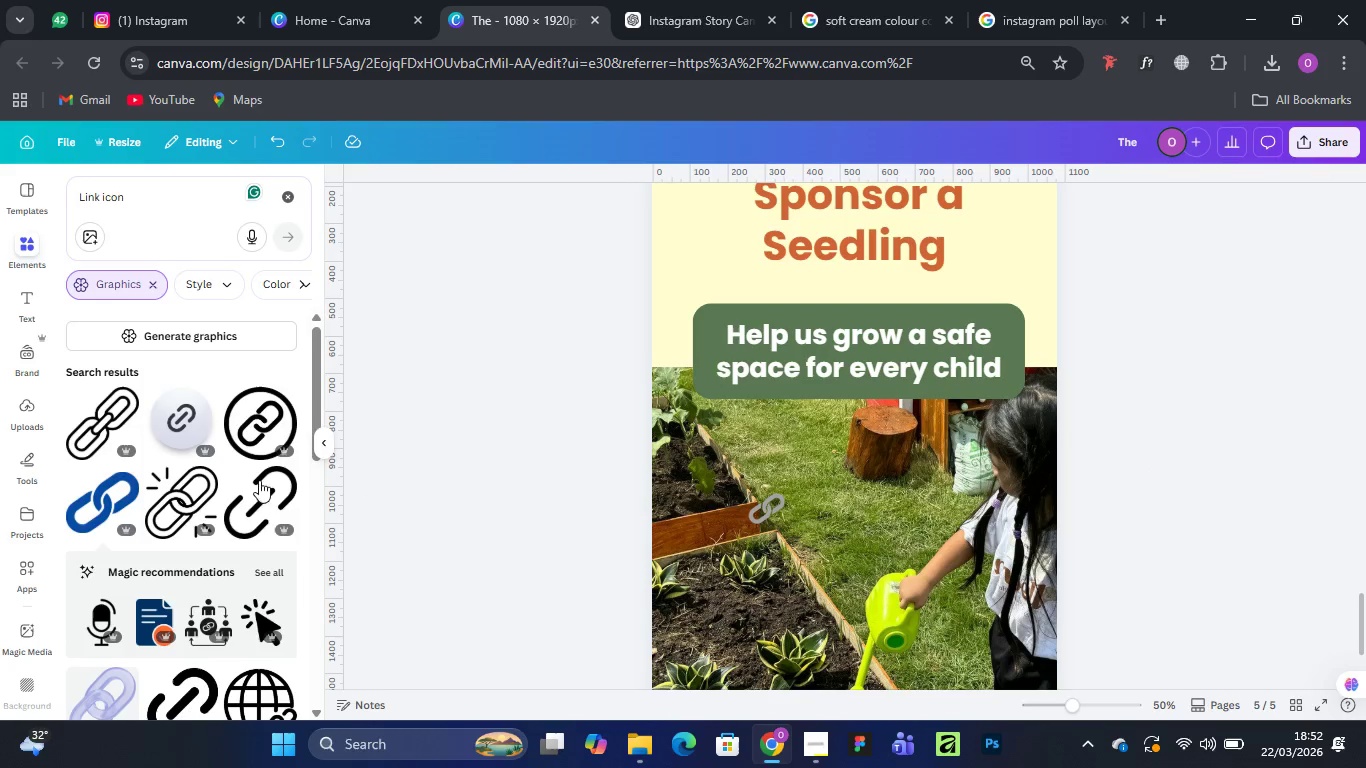 
left_click([253, 480])
 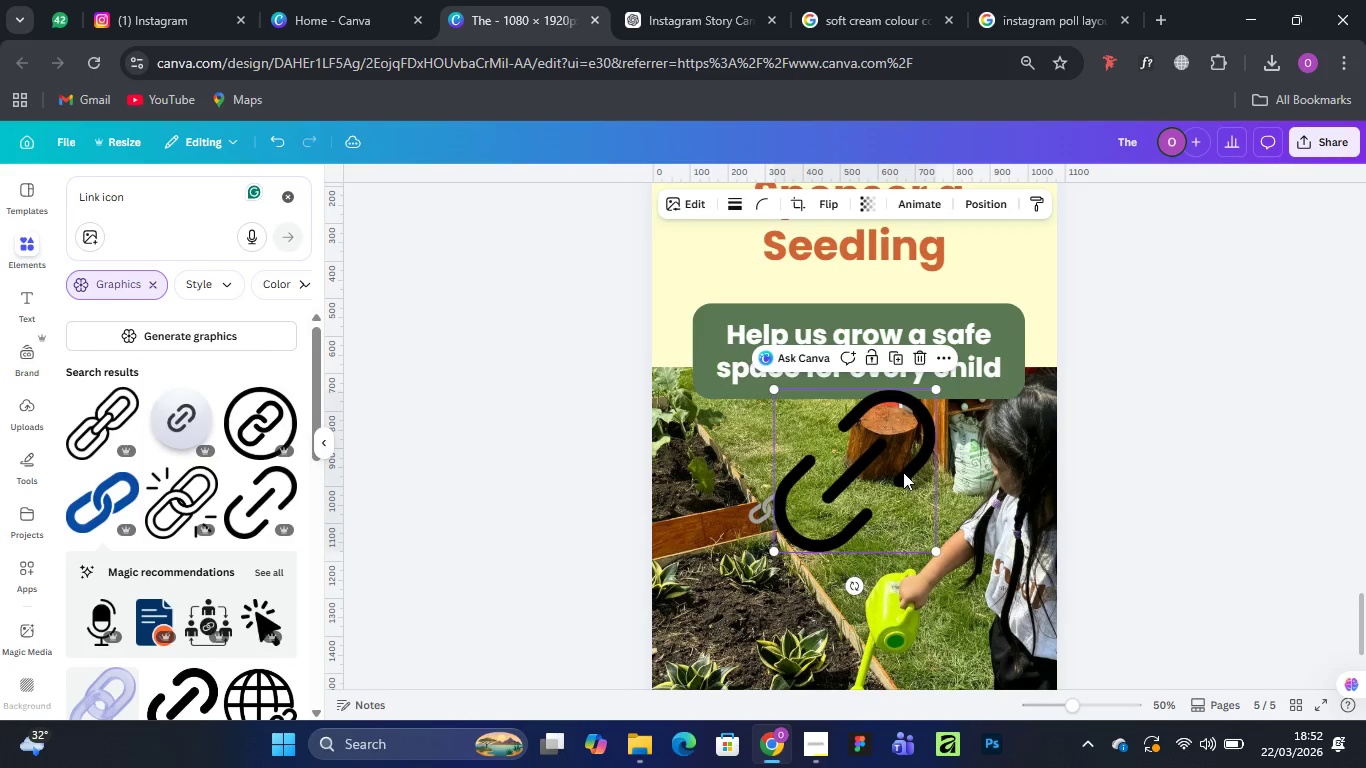 
wait(5.12)
 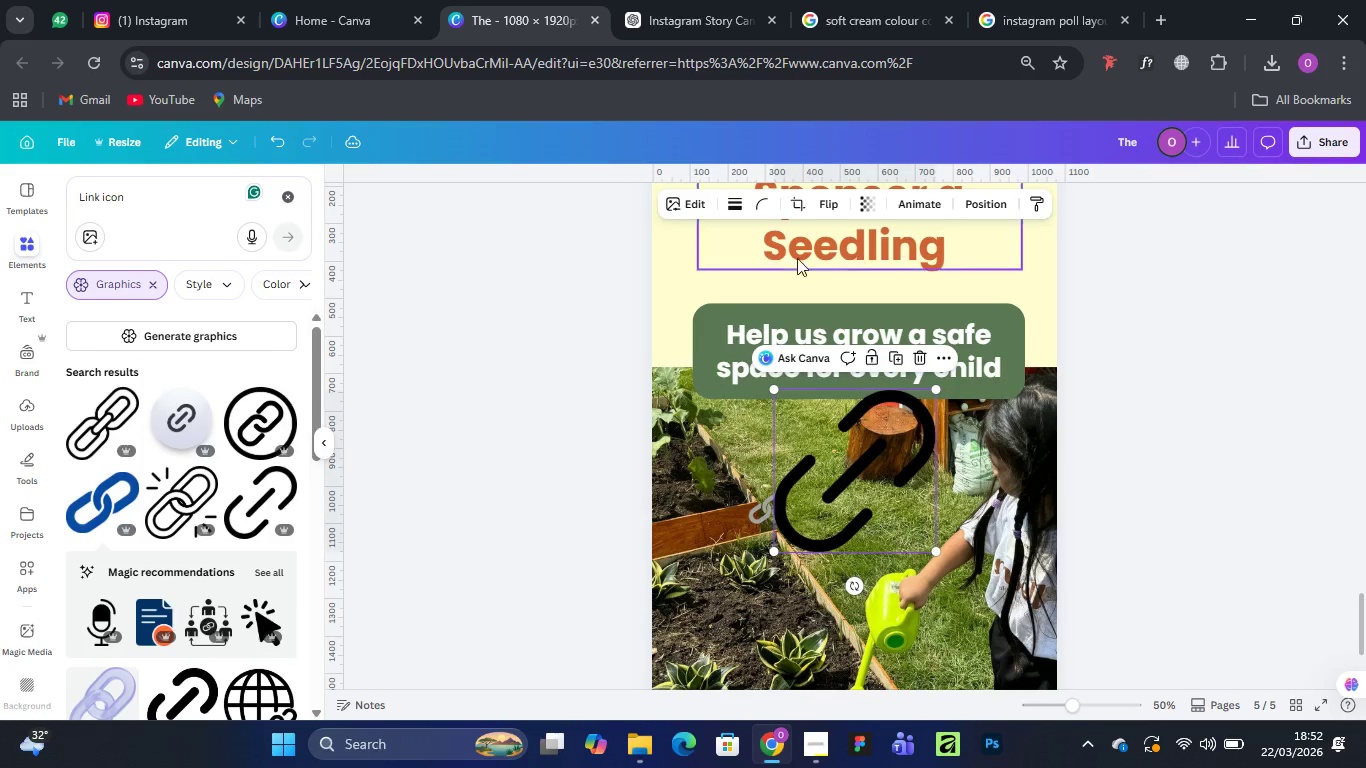 
key(Delete)
 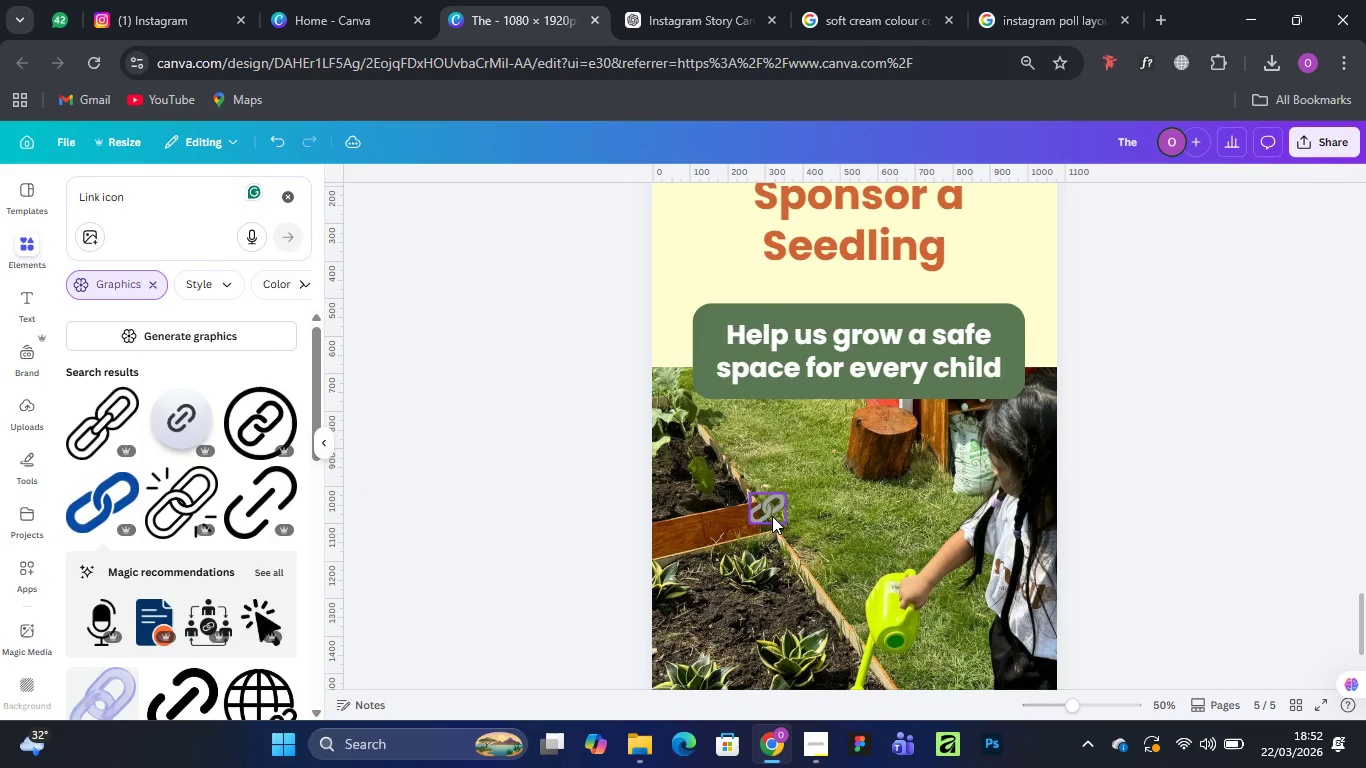 
left_click_drag(start_coordinate=[772, 516], to_coordinate=[748, 625])
 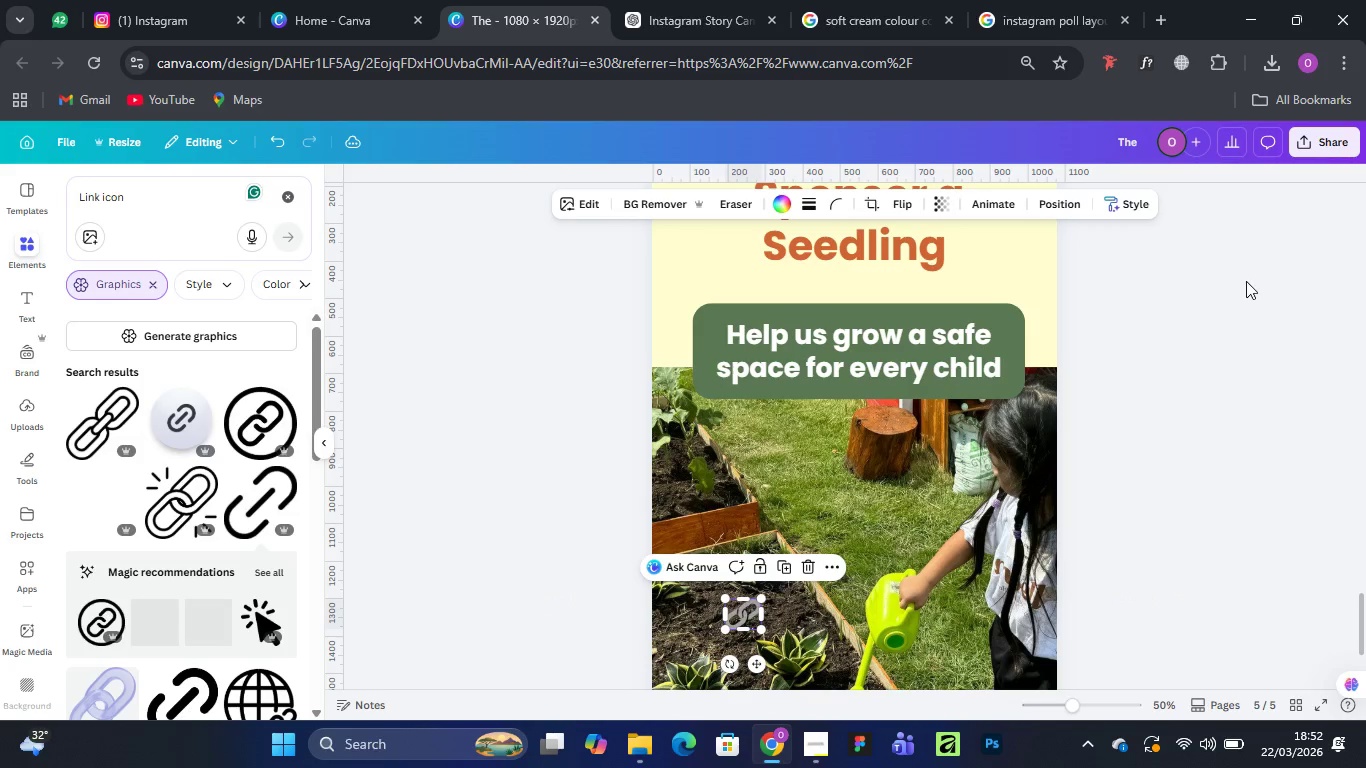 
left_click([1246, 281])
 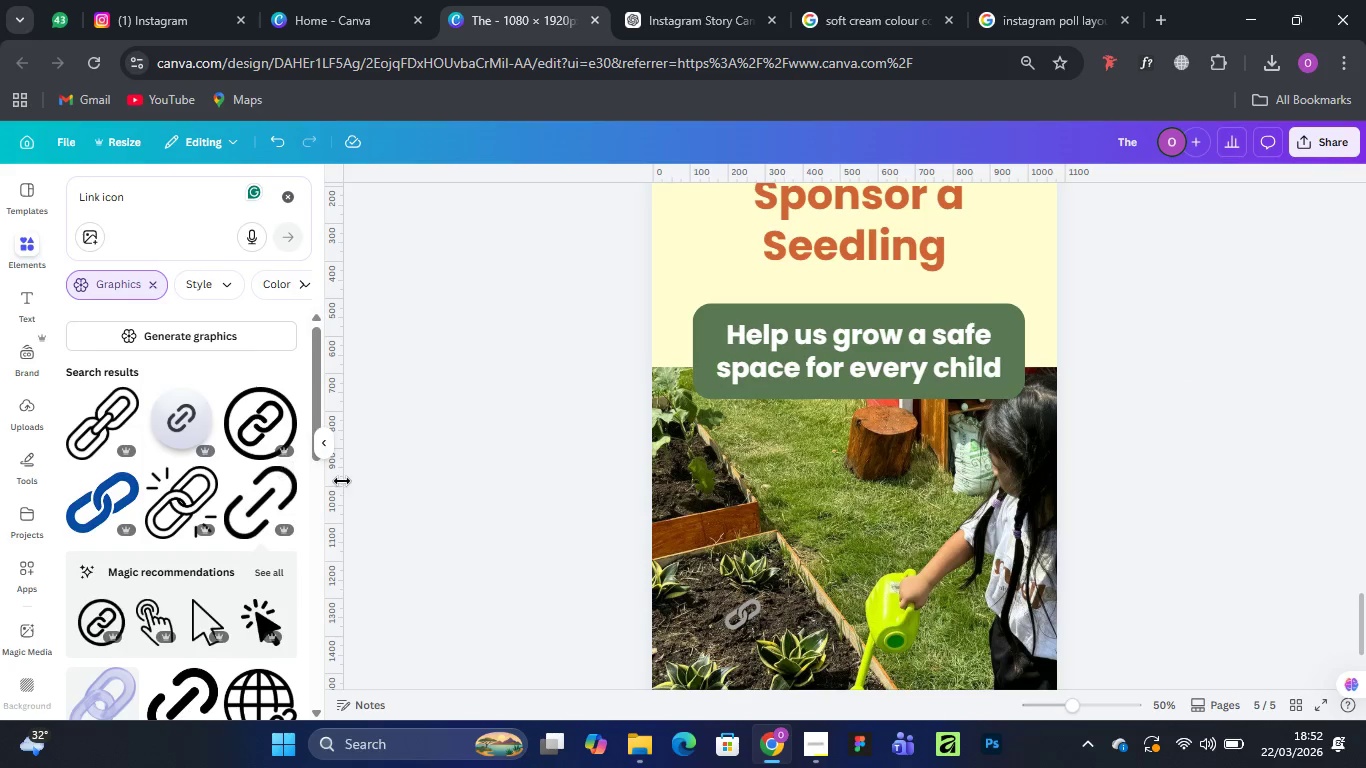 
wait(17.16)
 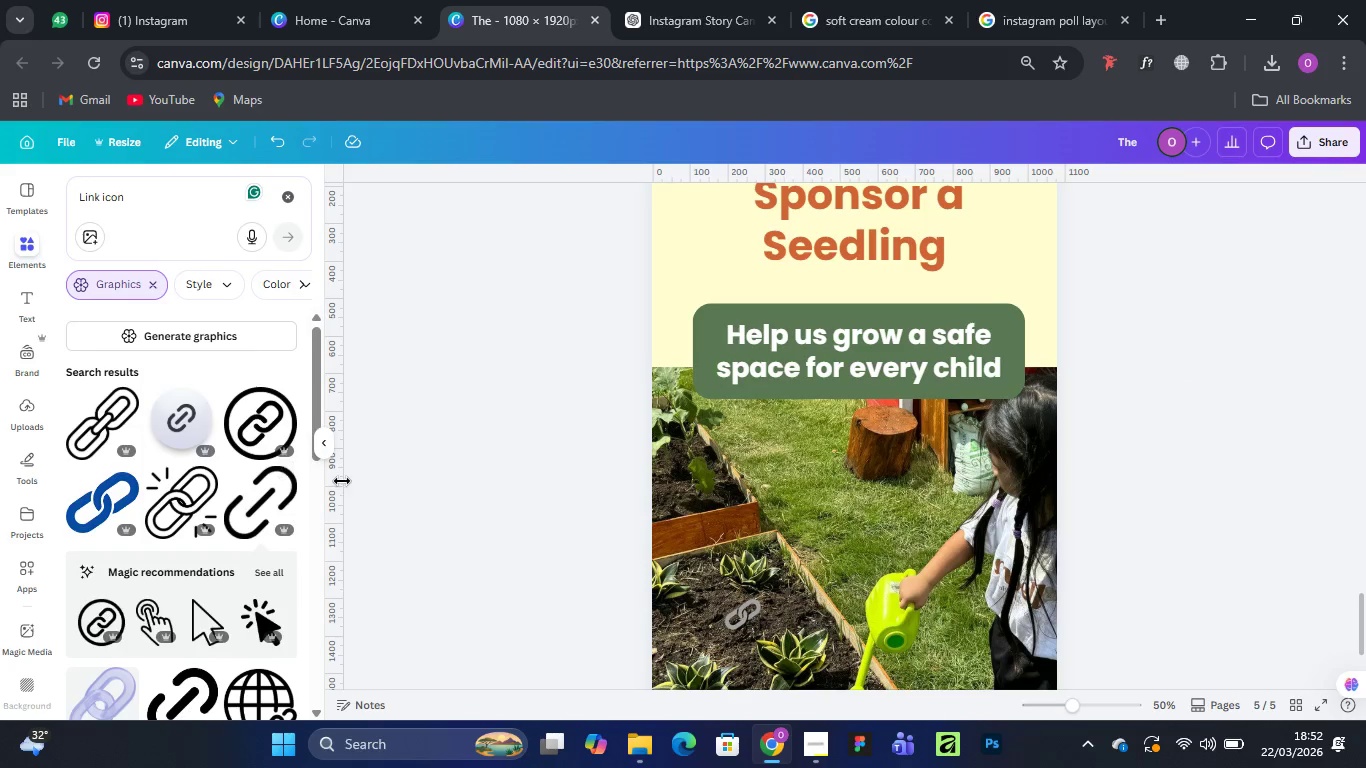 
left_click([166, 413])
 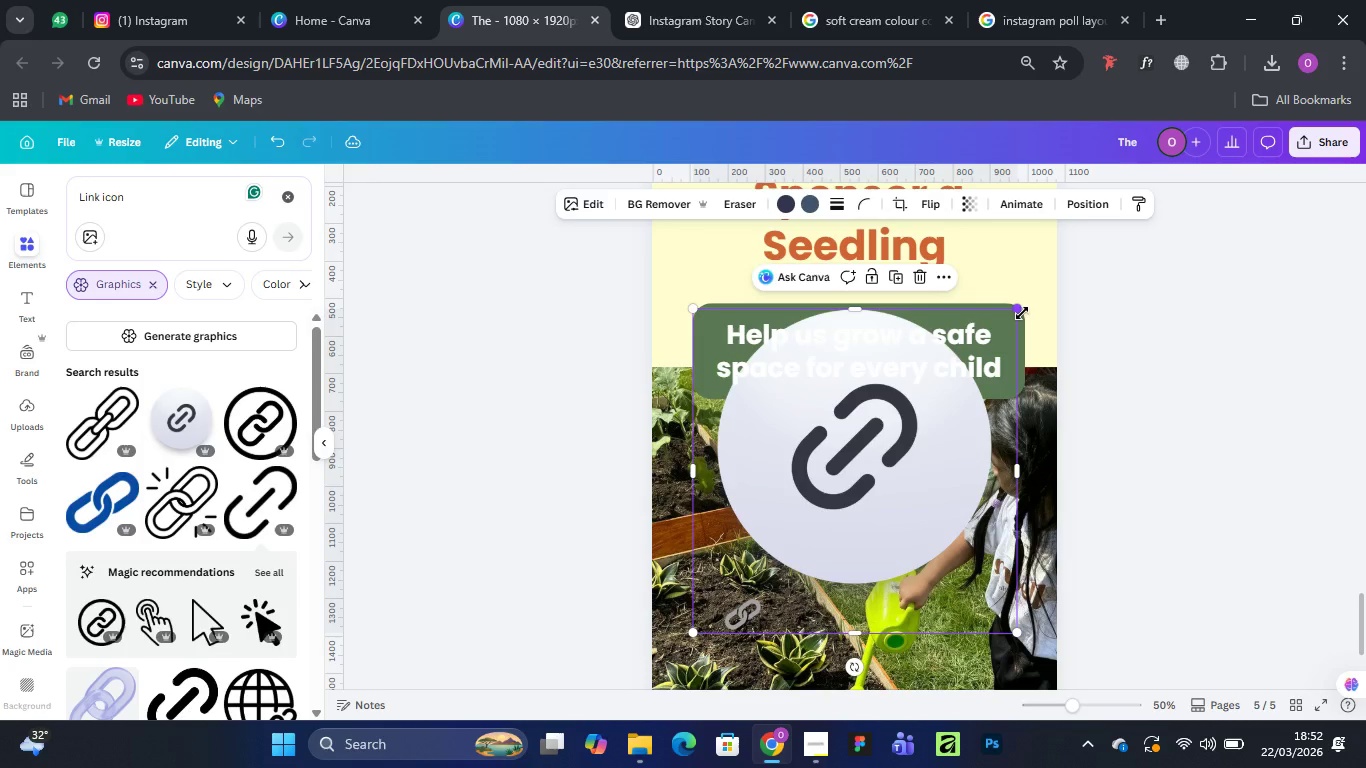 
left_click_drag(start_coordinate=[1022, 313], to_coordinate=[777, 569])
 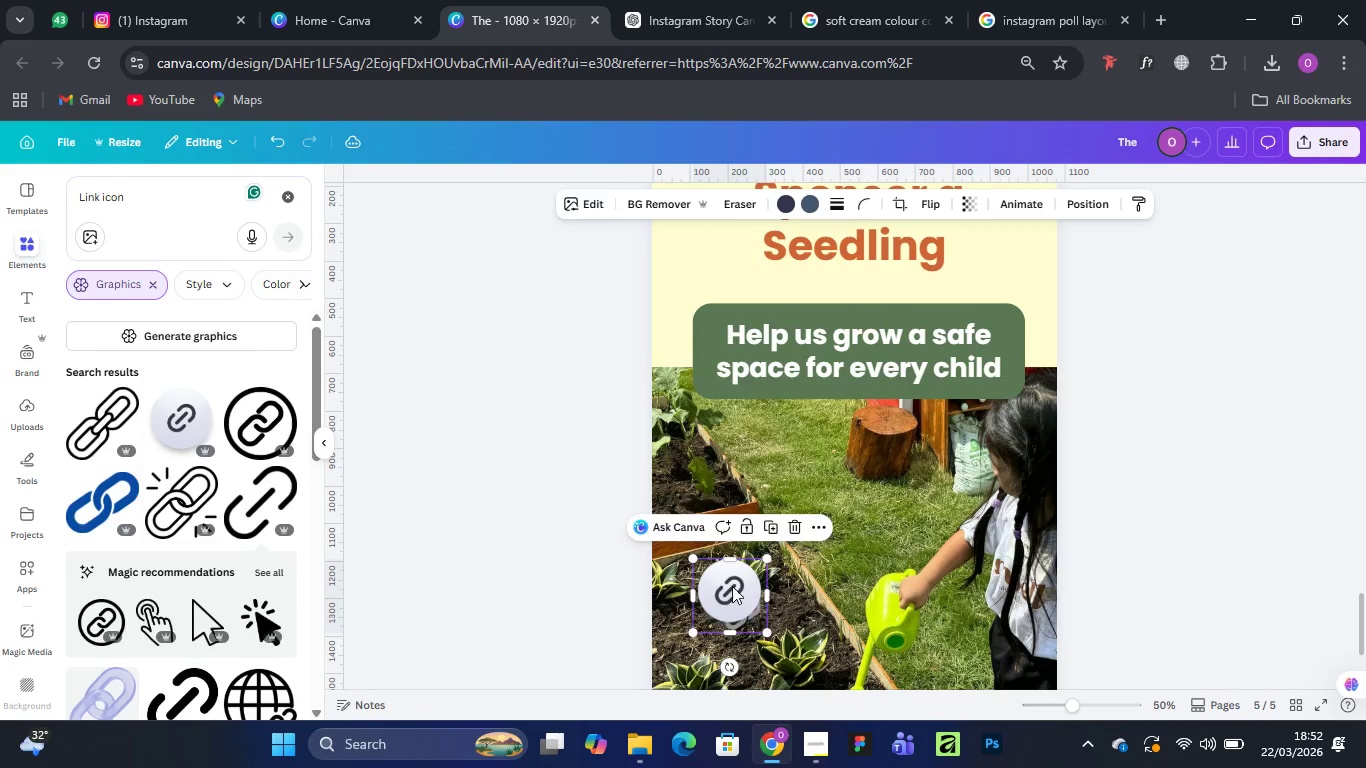 
left_click_drag(start_coordinate=[726, 589], to_coordinate=[733, 606])
 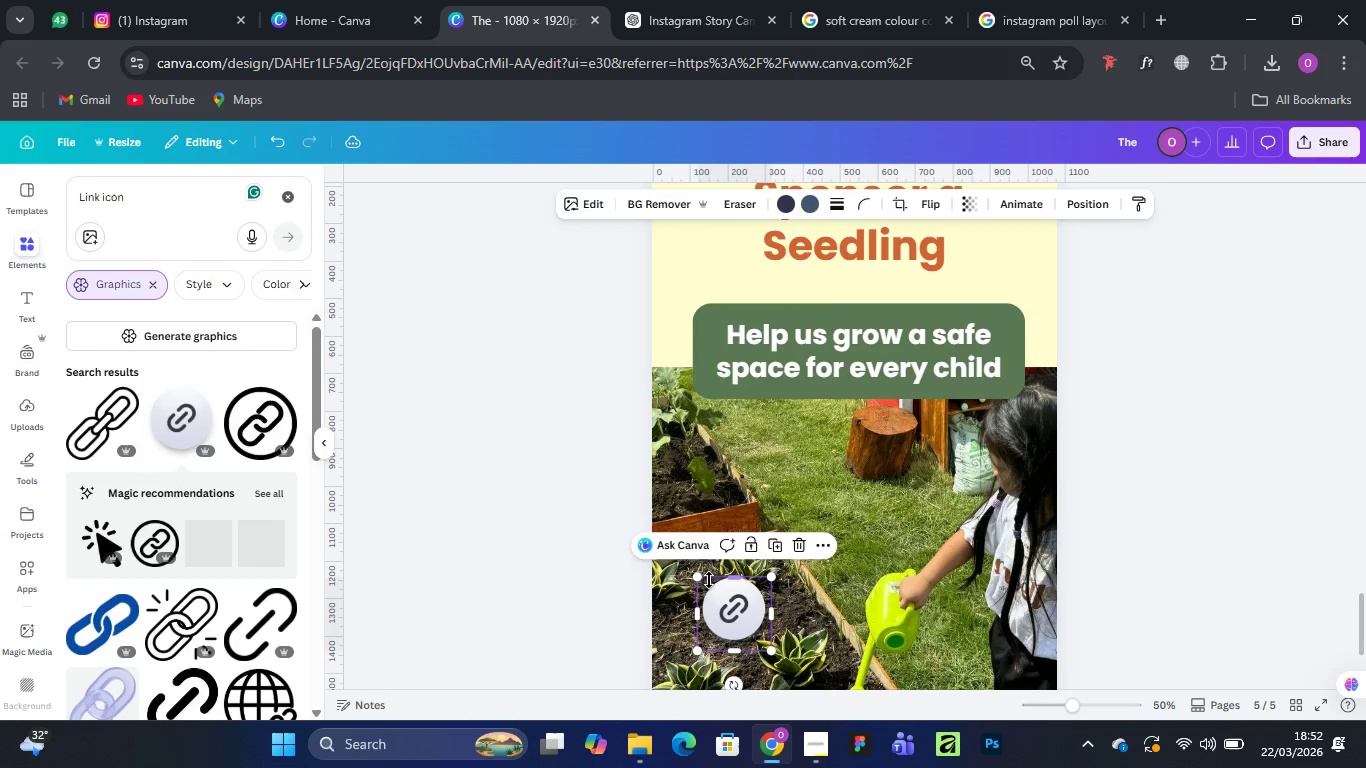 
left_click_drag(start_coordinate=[703, 576], to_coordinate=[720, 583])
 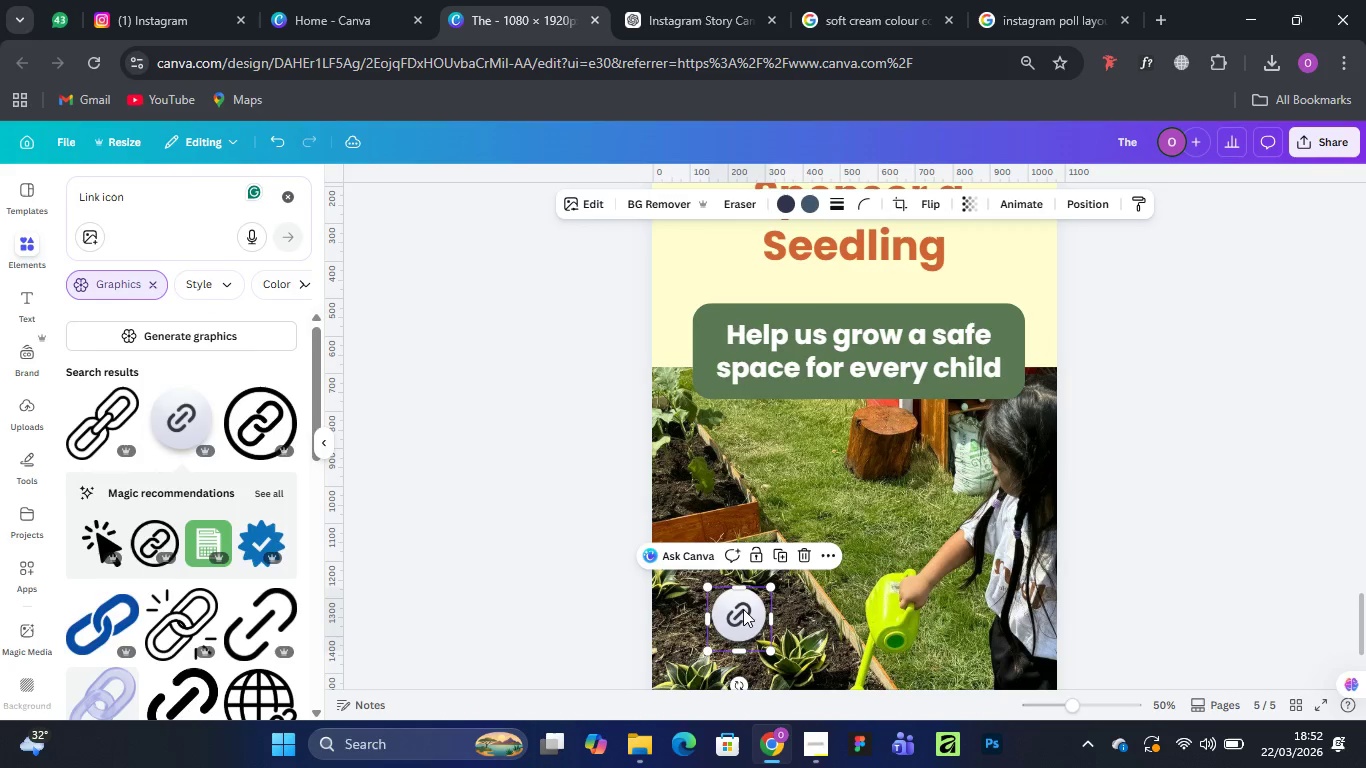 
left_click_drag(start_coordinate=[743, 609], to_coordinate=[738, 603])
 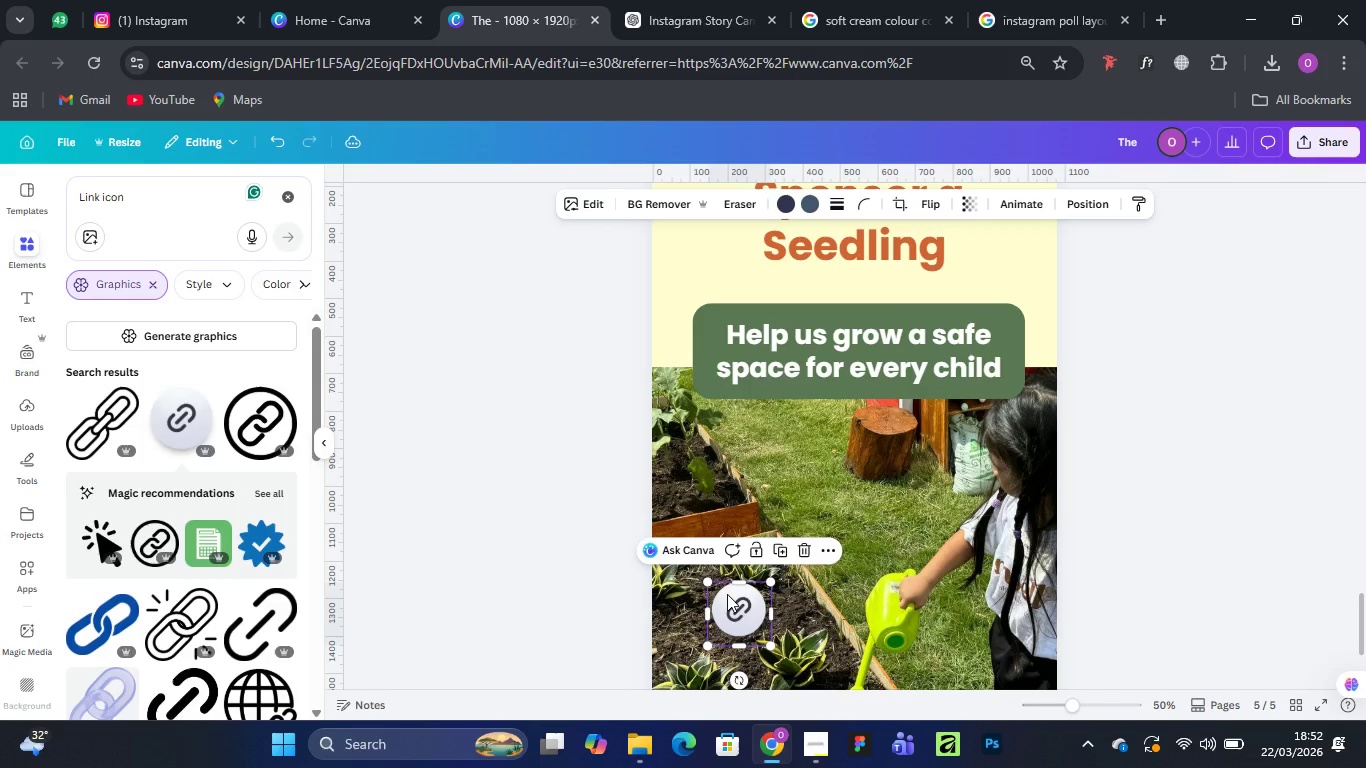 
wait(12.11)
 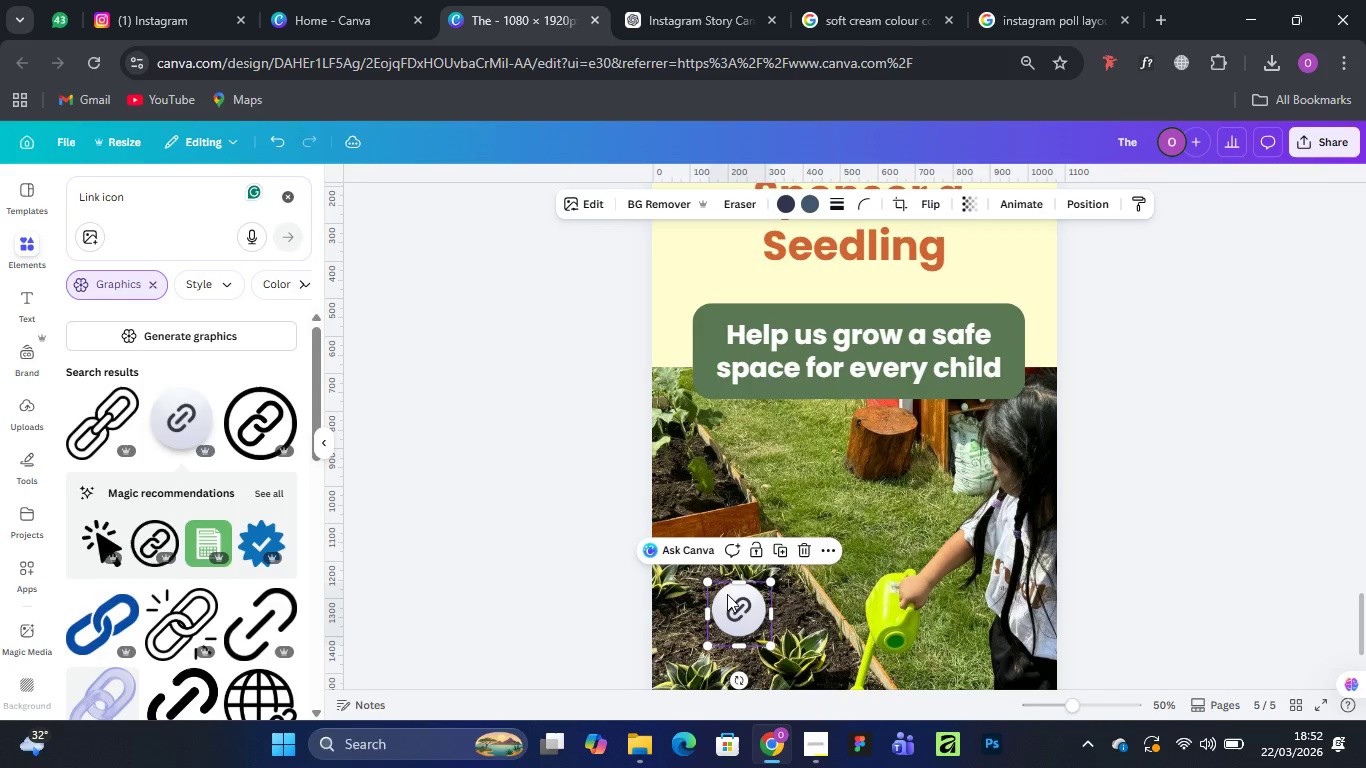 
left_click([1300, 327])
 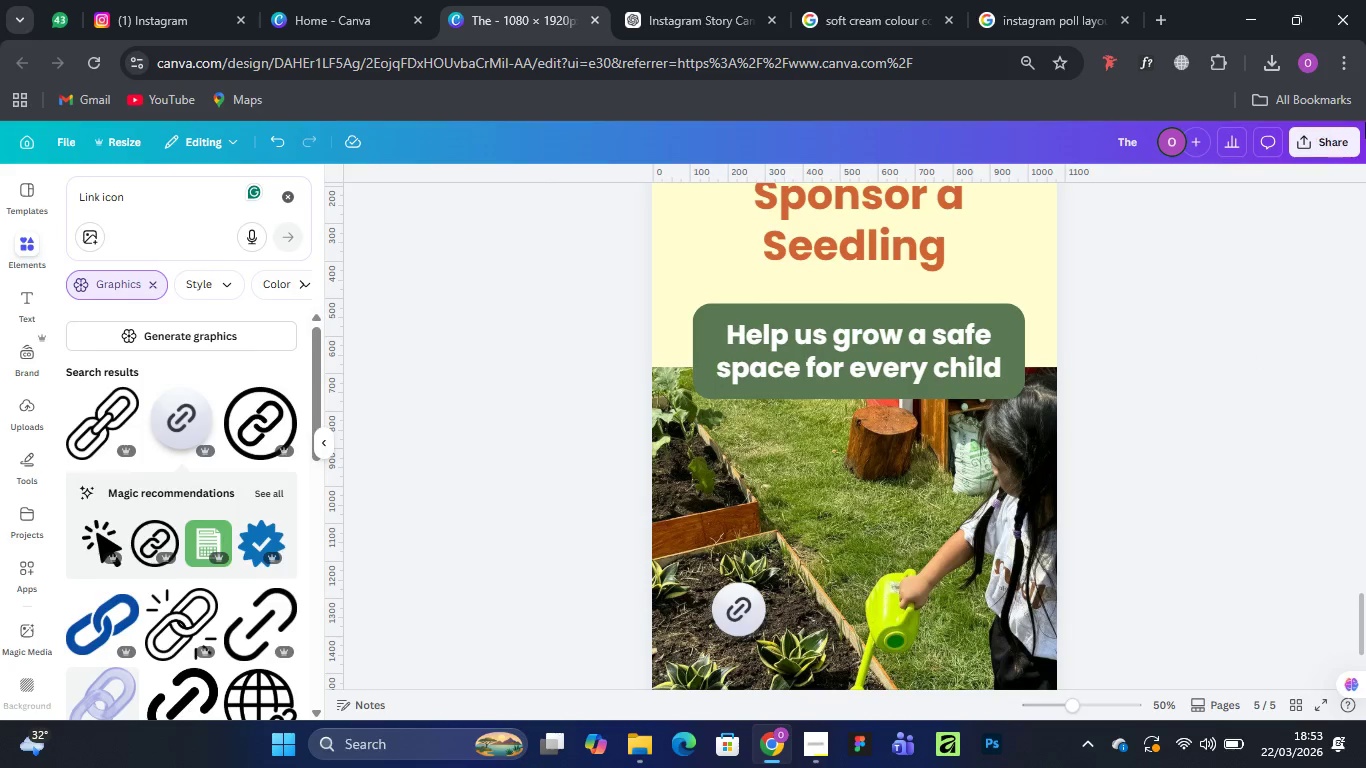 
left_click([1316, 149])
 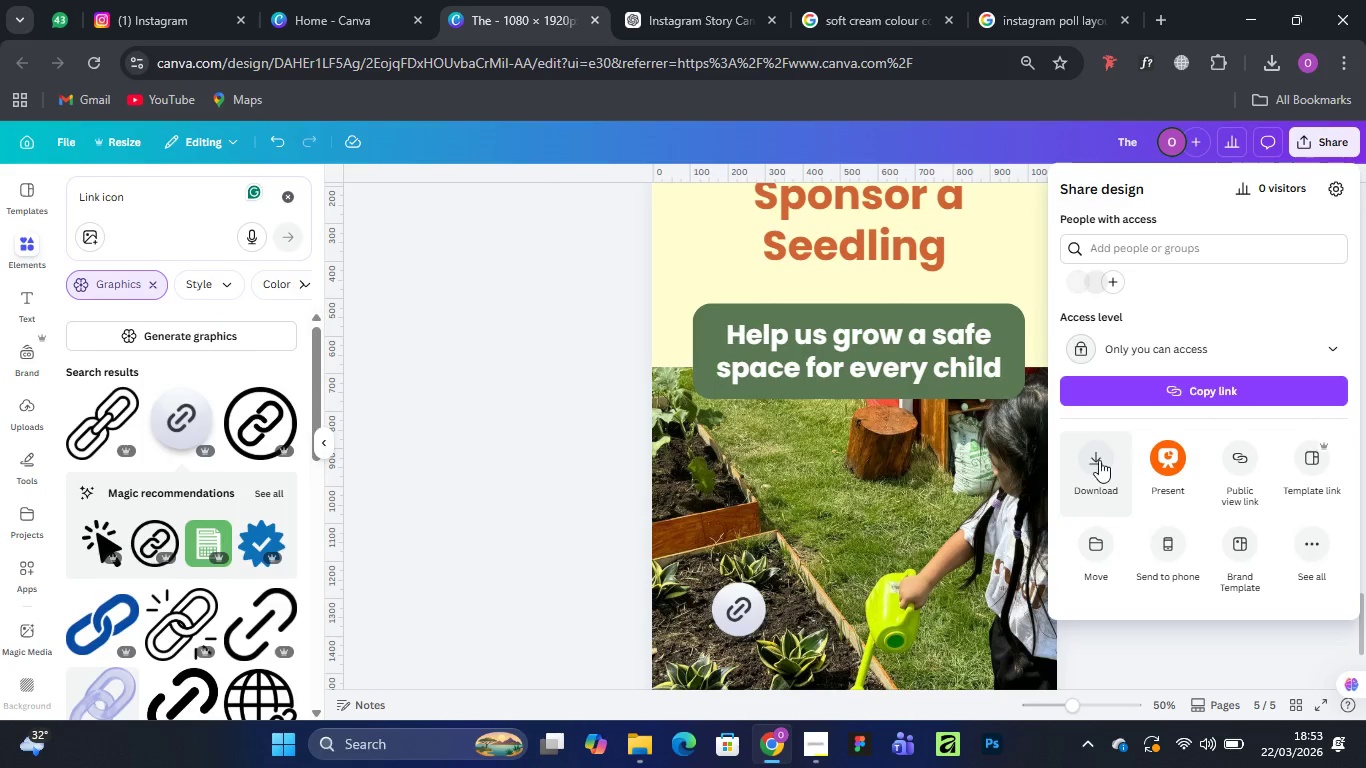 
left_click([1097, 457])
 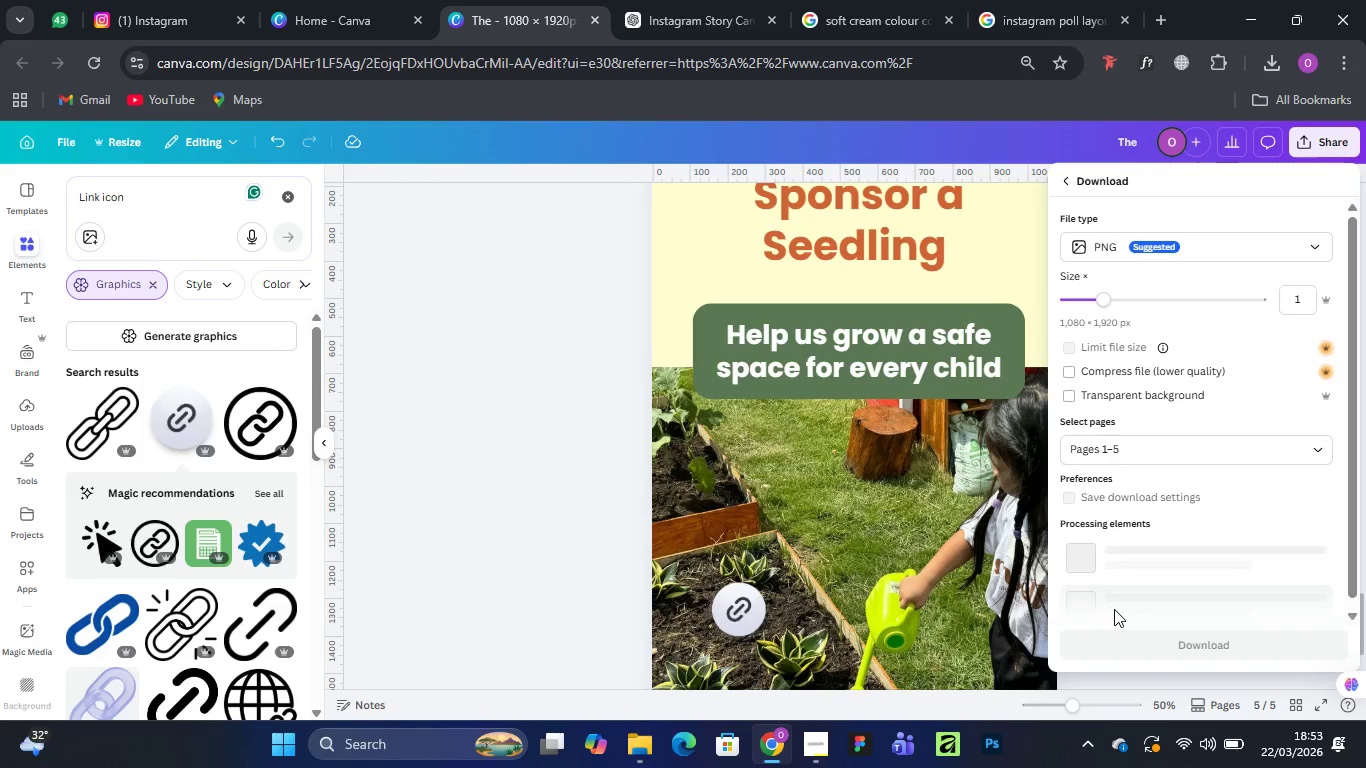 
wait(11.44)
 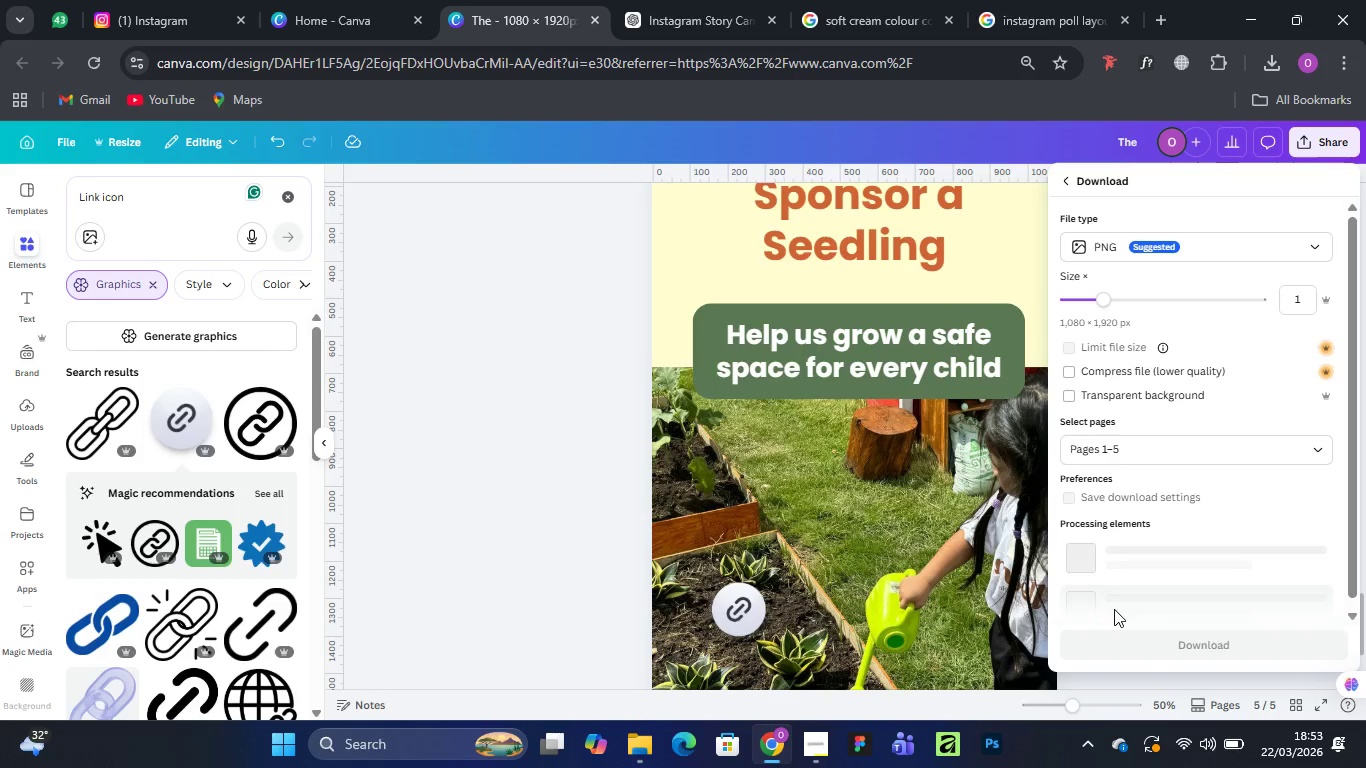 
mouse_move([1170, 402])
 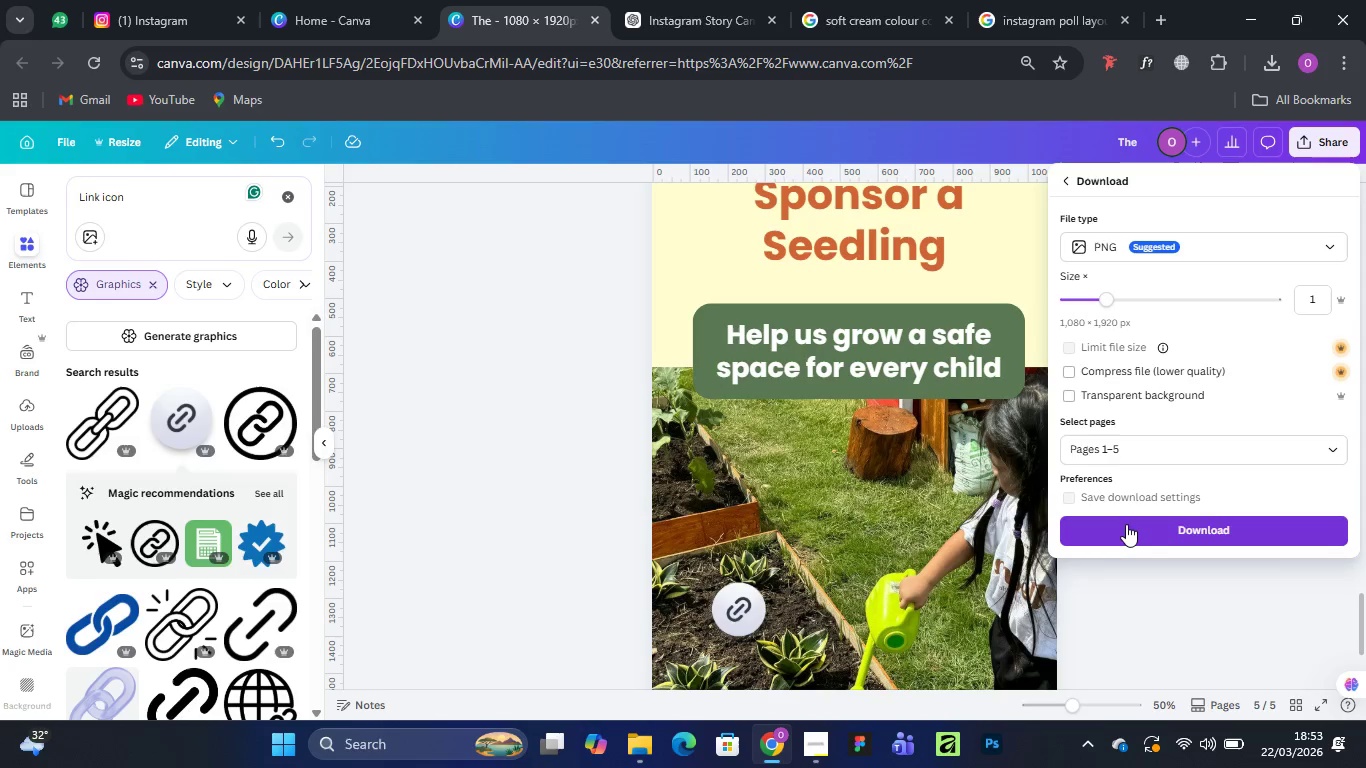 
left_click([1126, 524])
 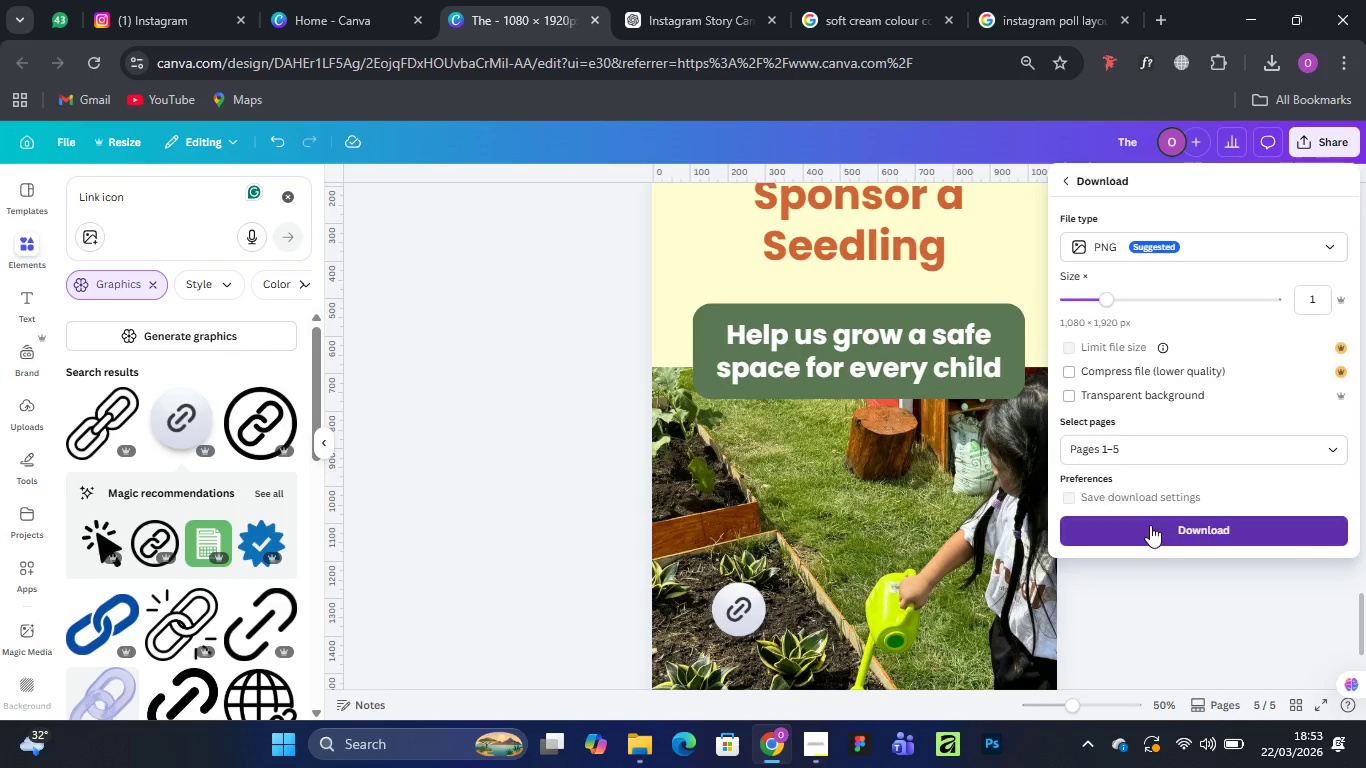 
mouse_move([1146, 502])
 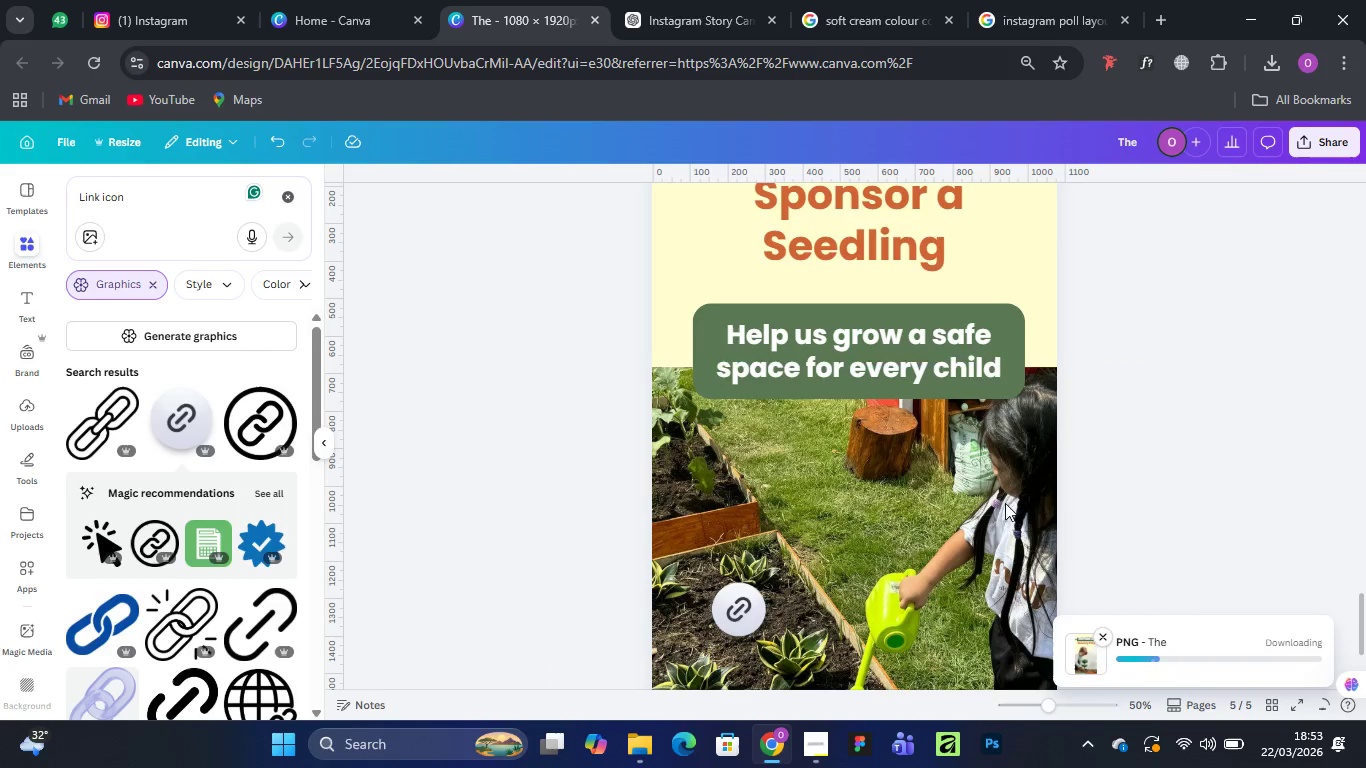 
scroll: coordinate [1168, 489], scroll_direction: up, amount: 31.0
 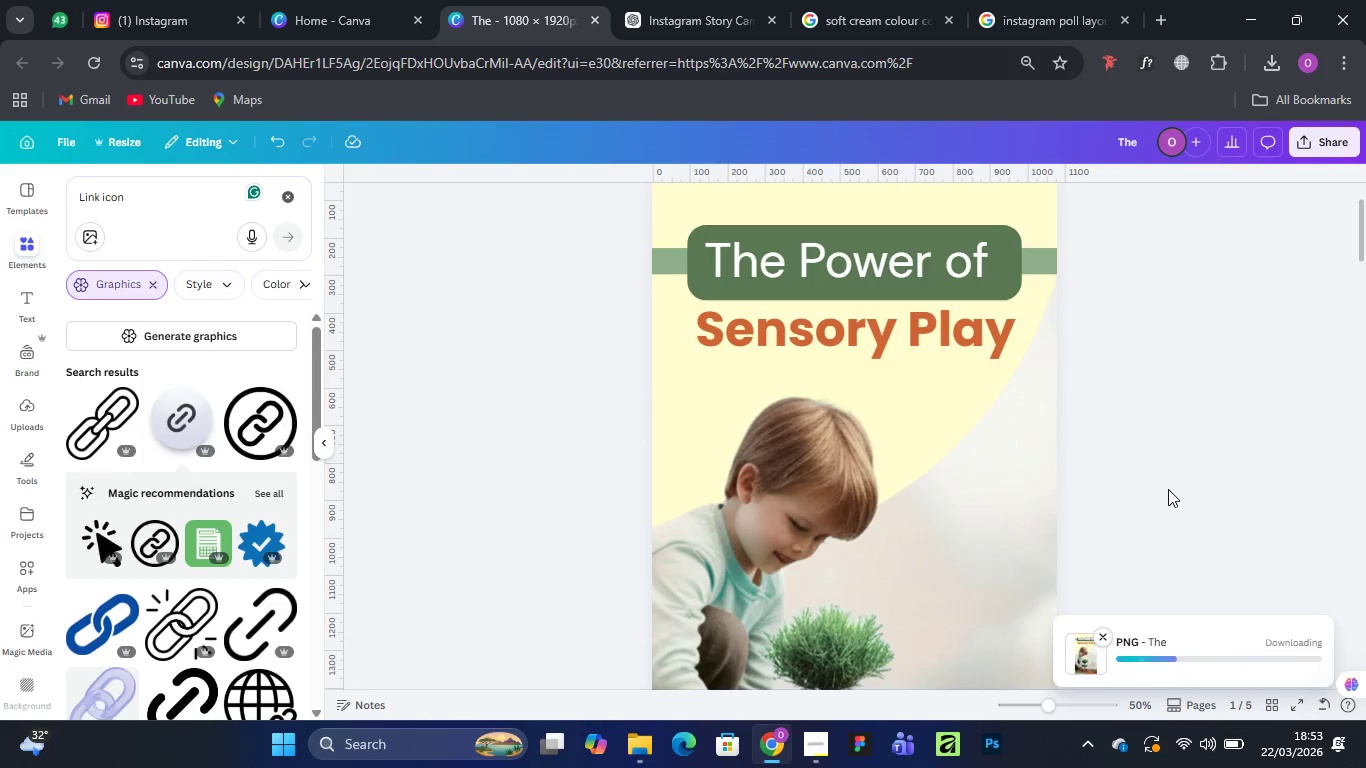 
wait(5.27)
 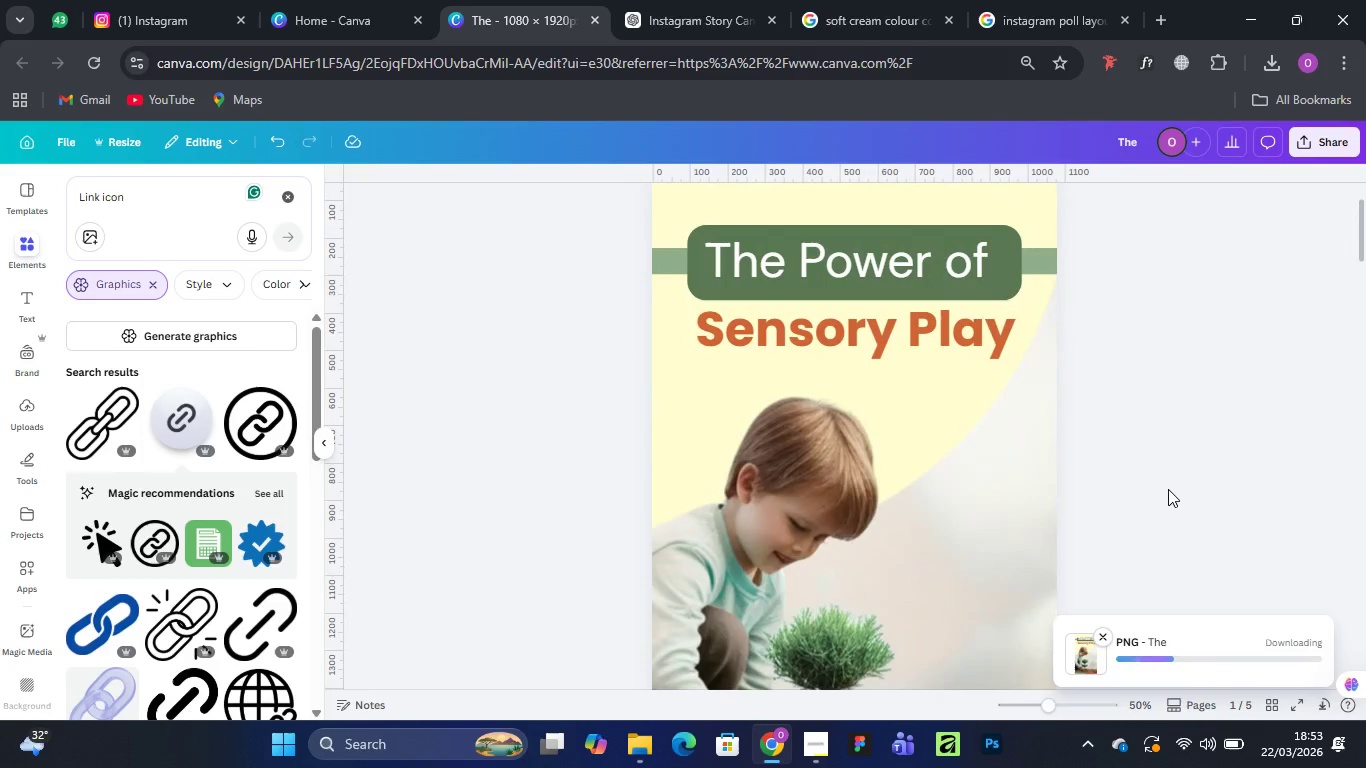 
scroll: coordinate [1146, 516], scroll_direction: up, amount: 7.0
 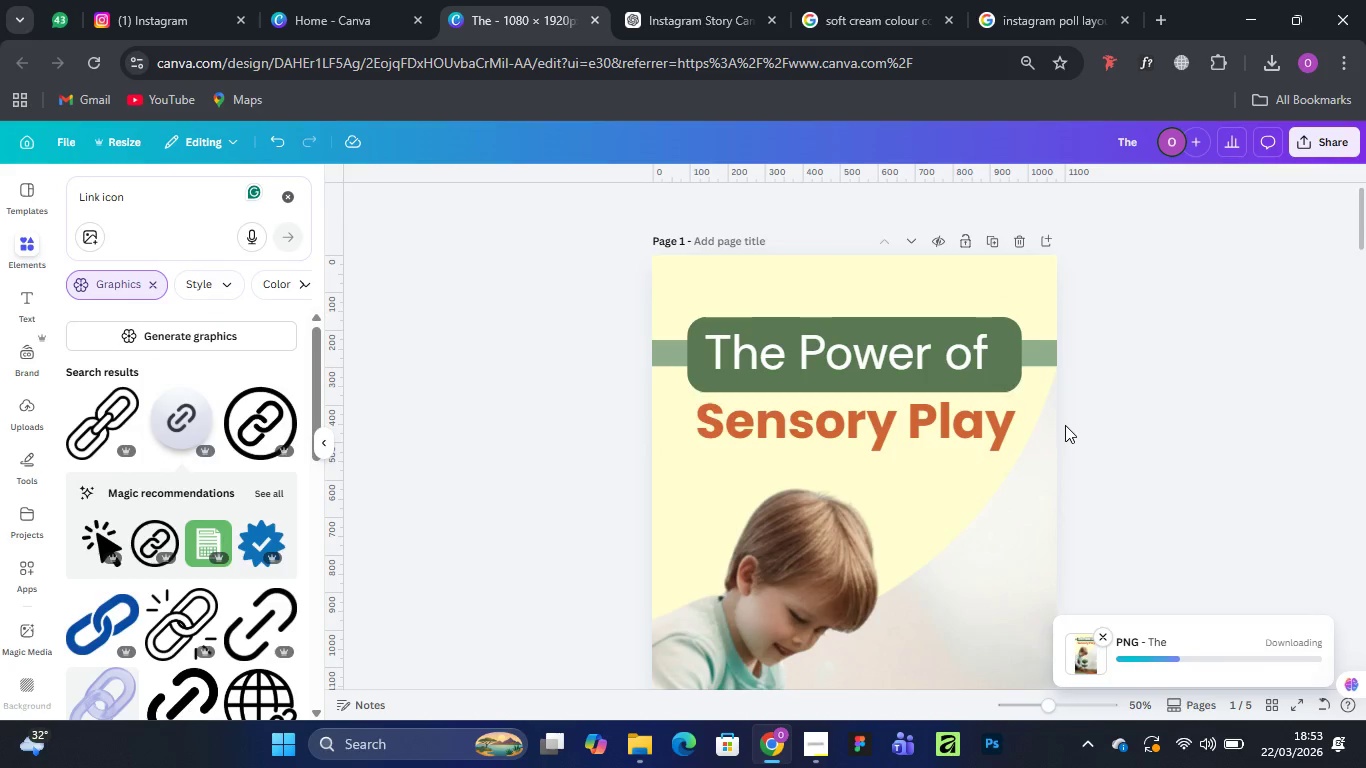 
scroll: coordinate [998, 457], scroll_direction: down, amount: 38.0
 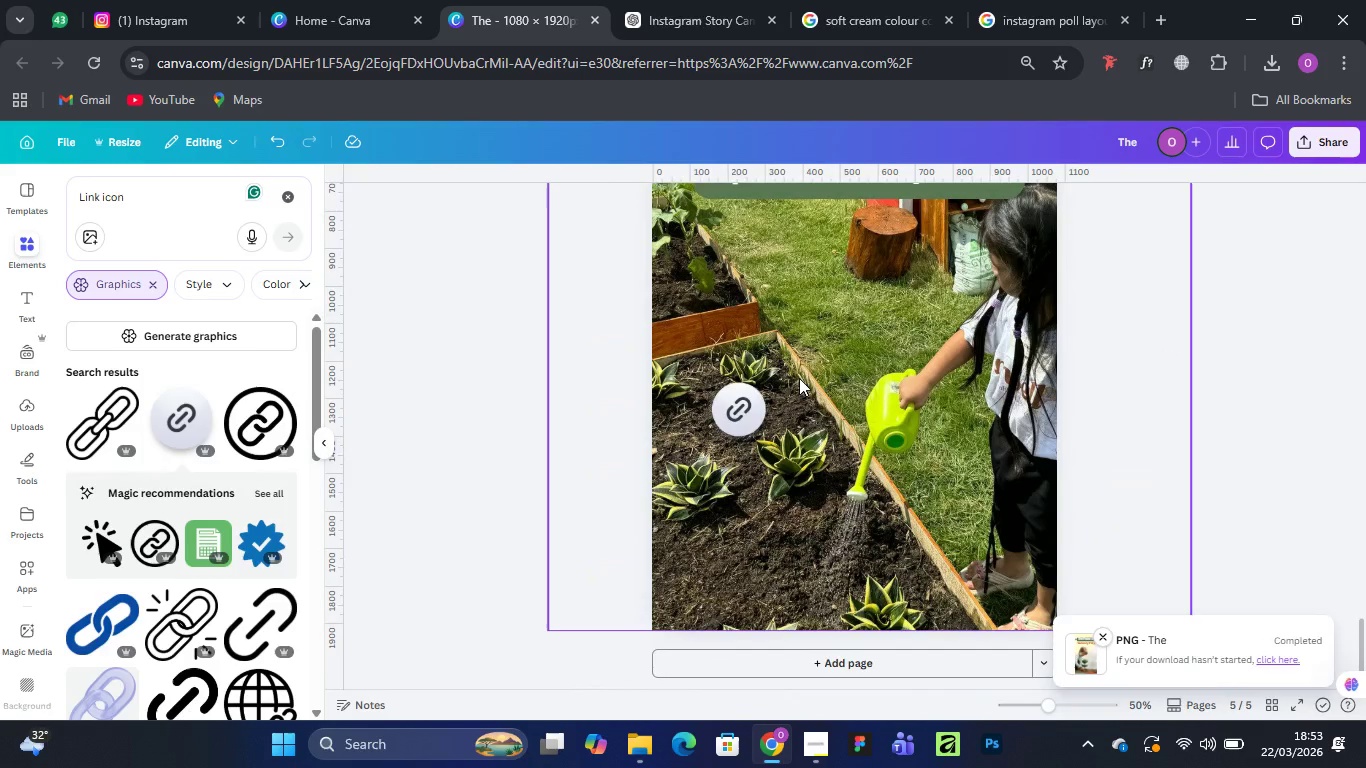 
scroll: coordinate [950, 393], scroll_direction: up, amount: 37.0
 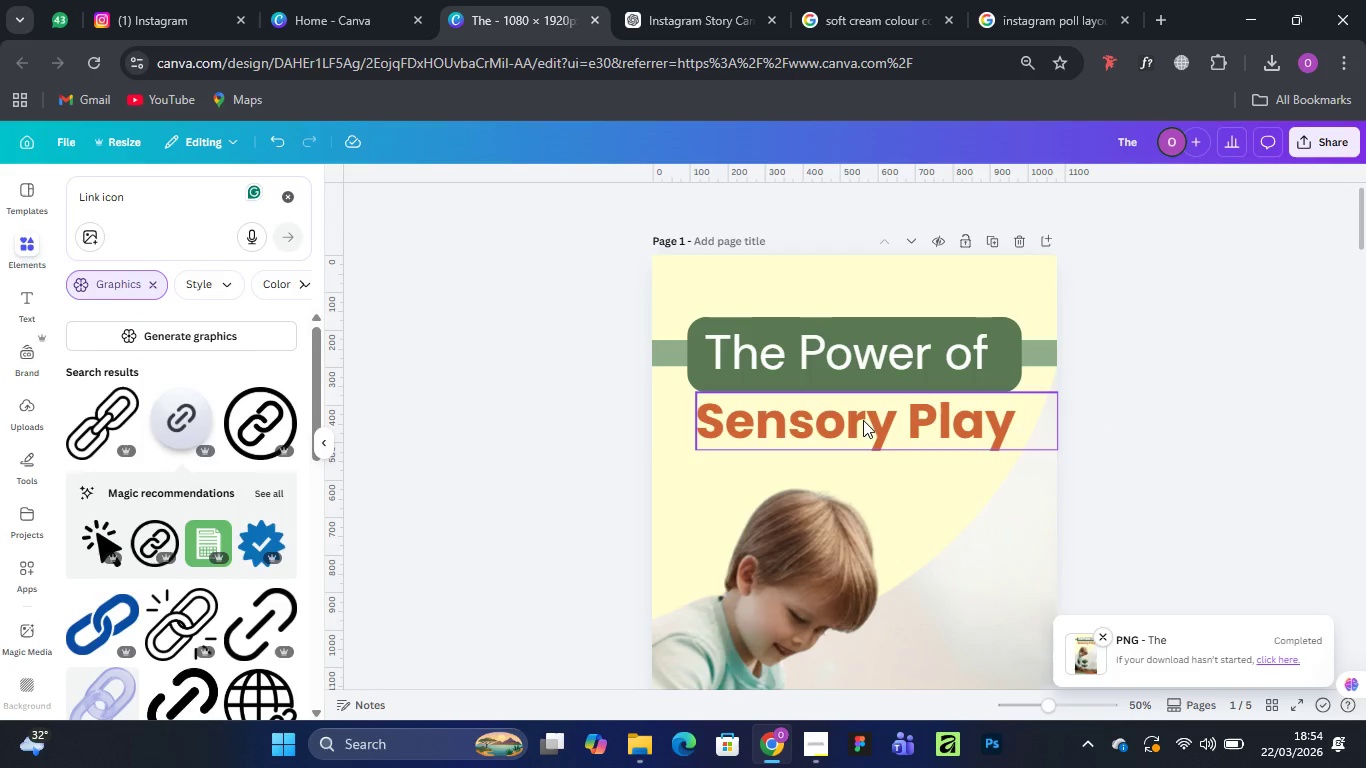 
scroll: coordinate [921, 440], scroll_direction: down, amount: 22.0
 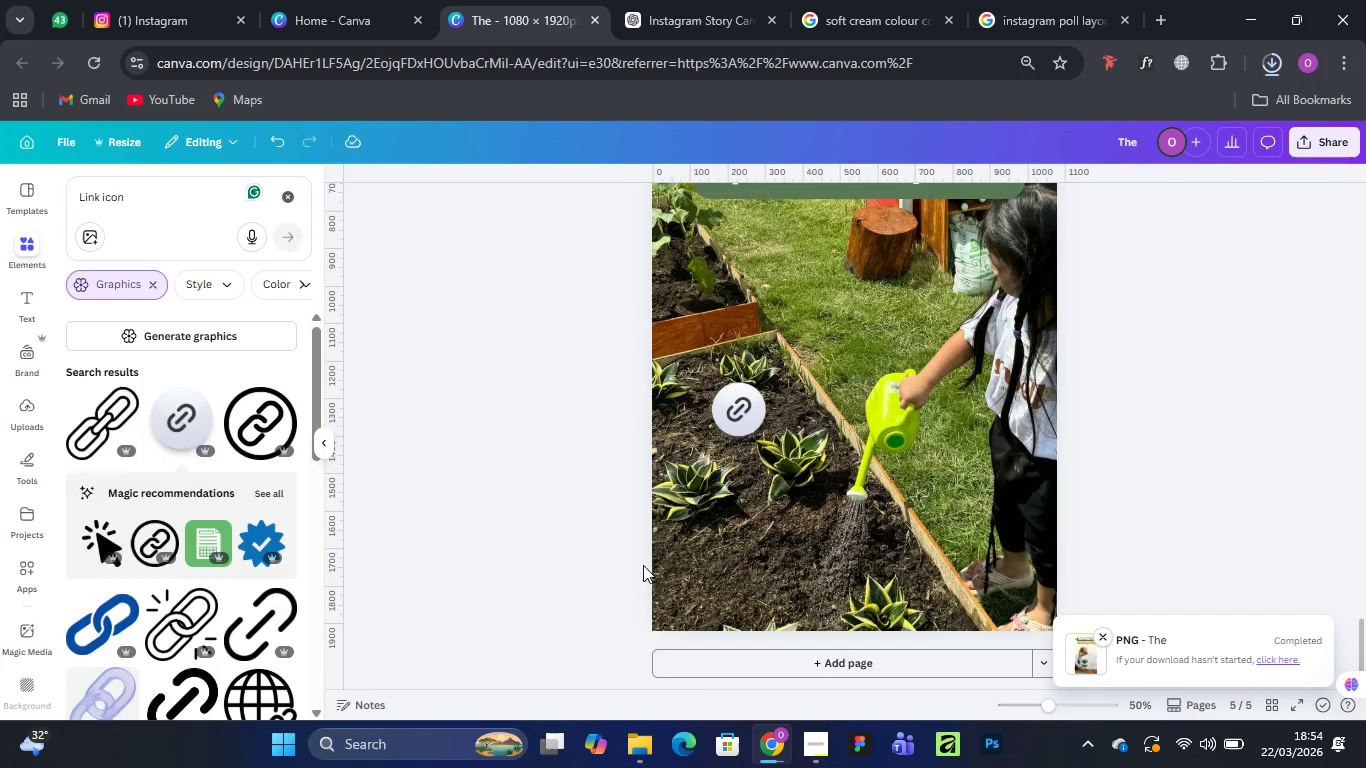 
wait(6.92)
 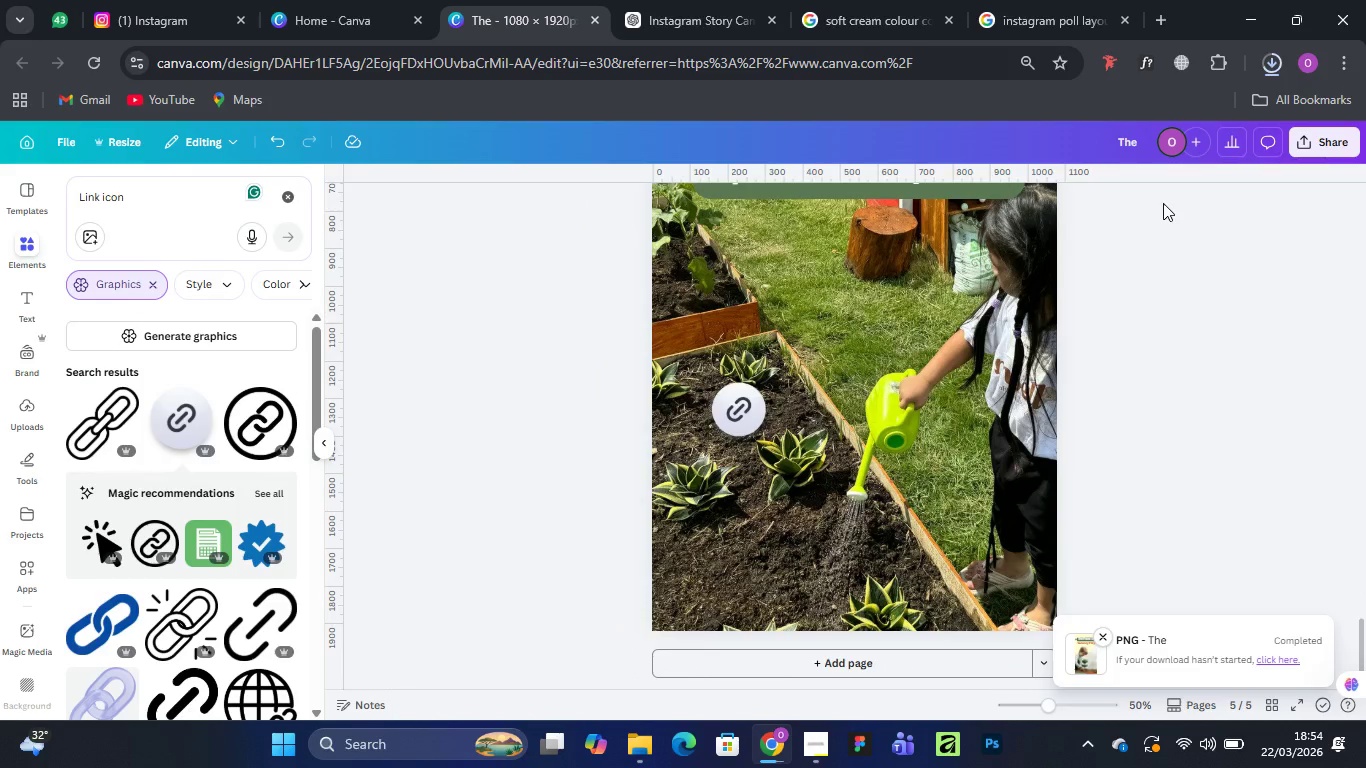 
left_click([638, 632])
 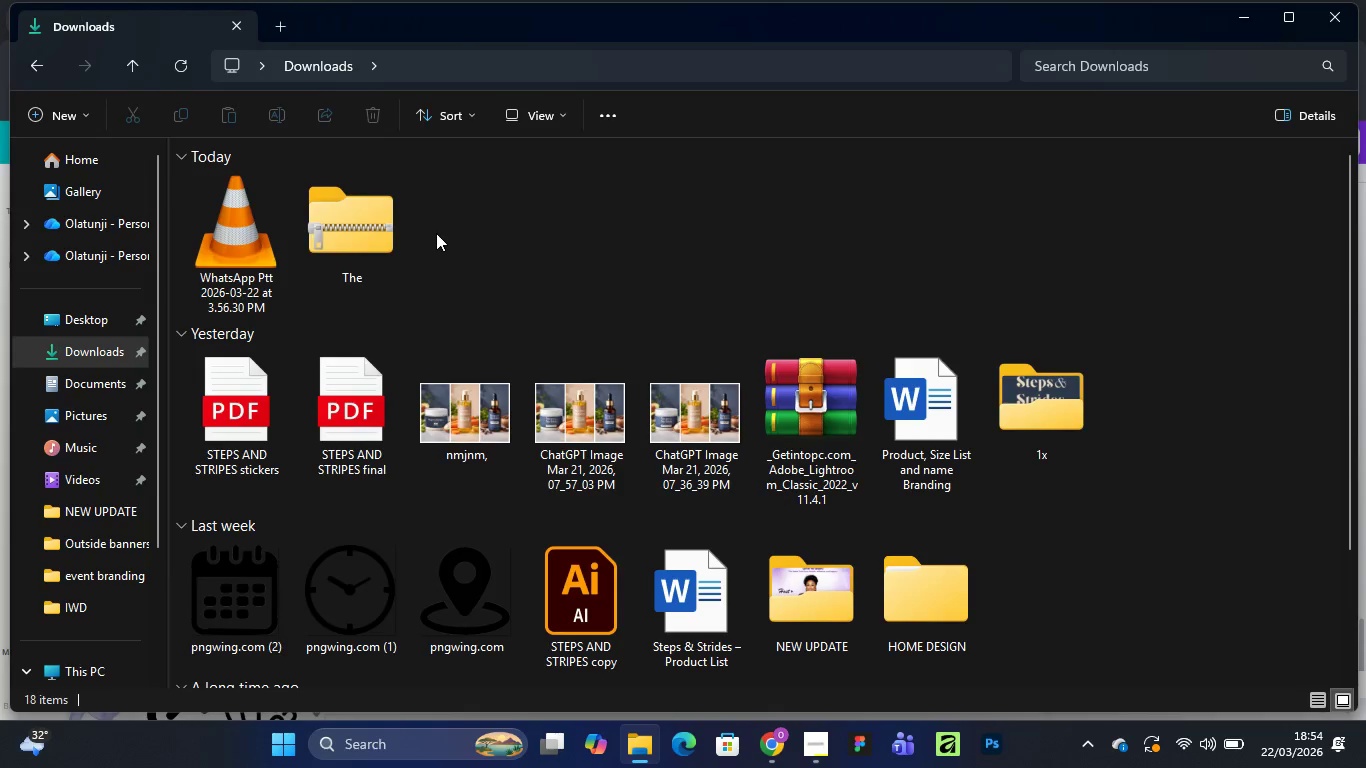 
right_click([350, 239])
 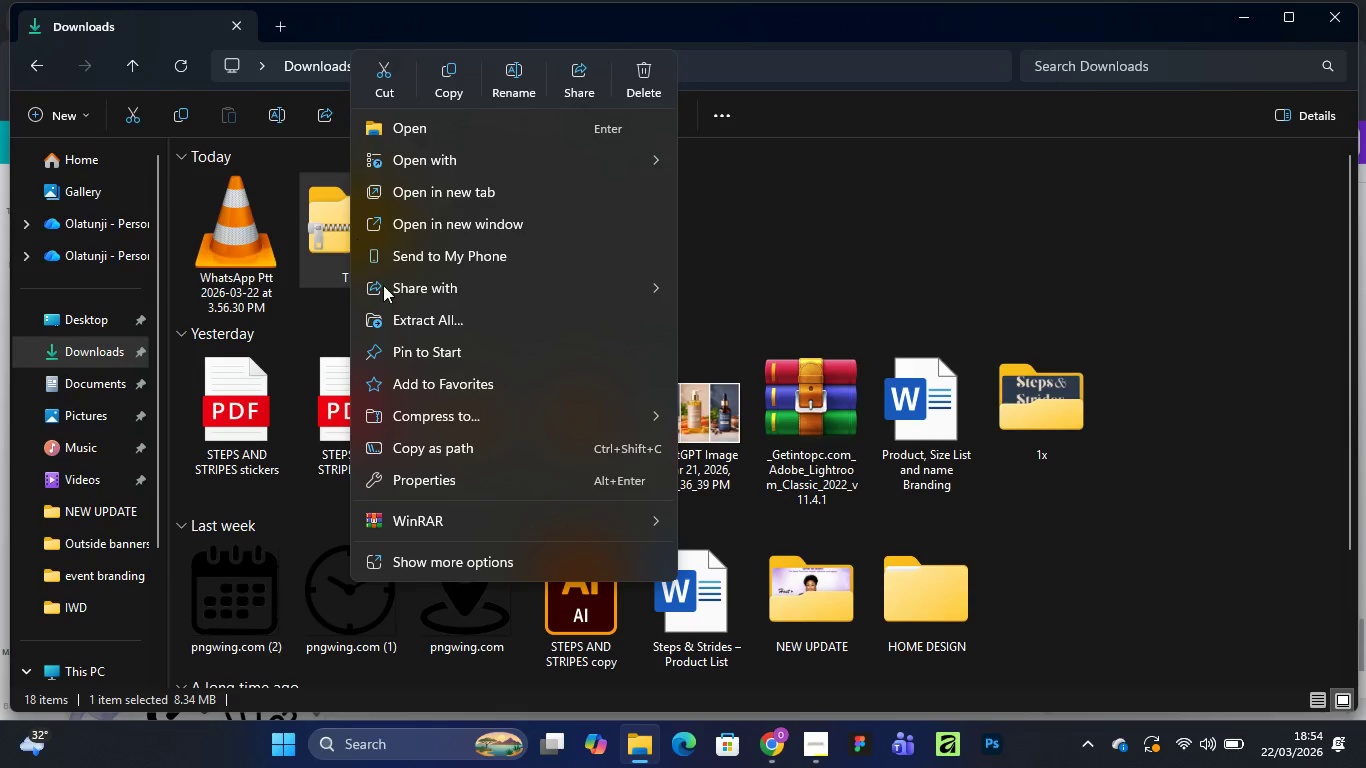 
wait(6.55)
 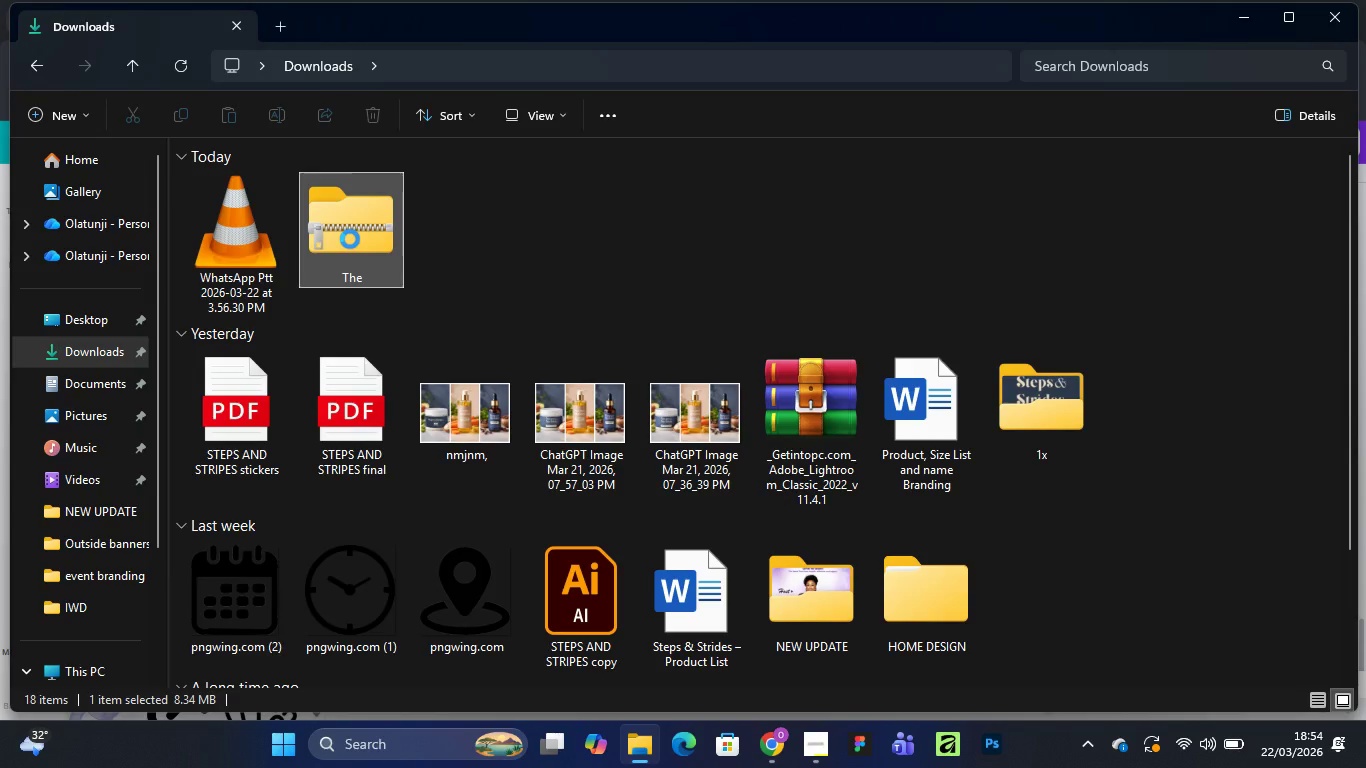 
left_click([439, 321])
 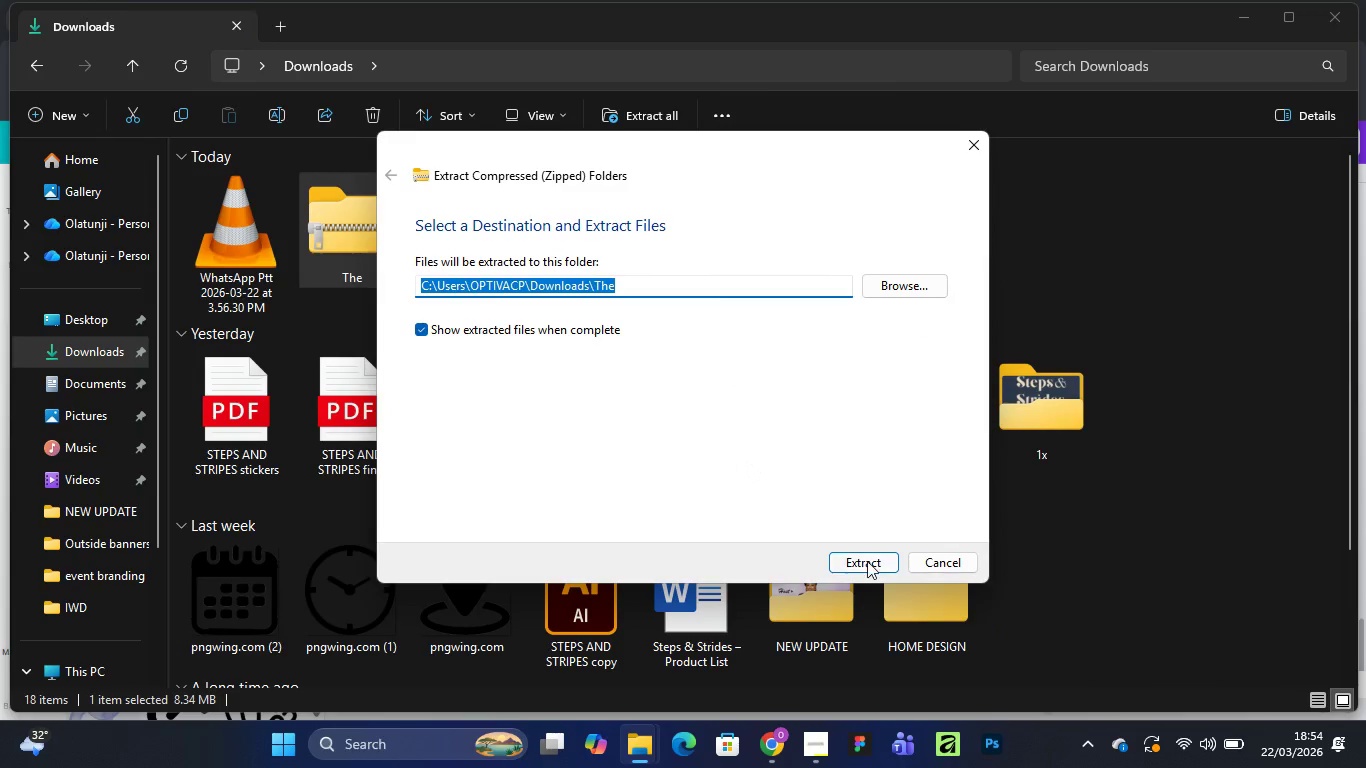 
left_click([867, 561])
 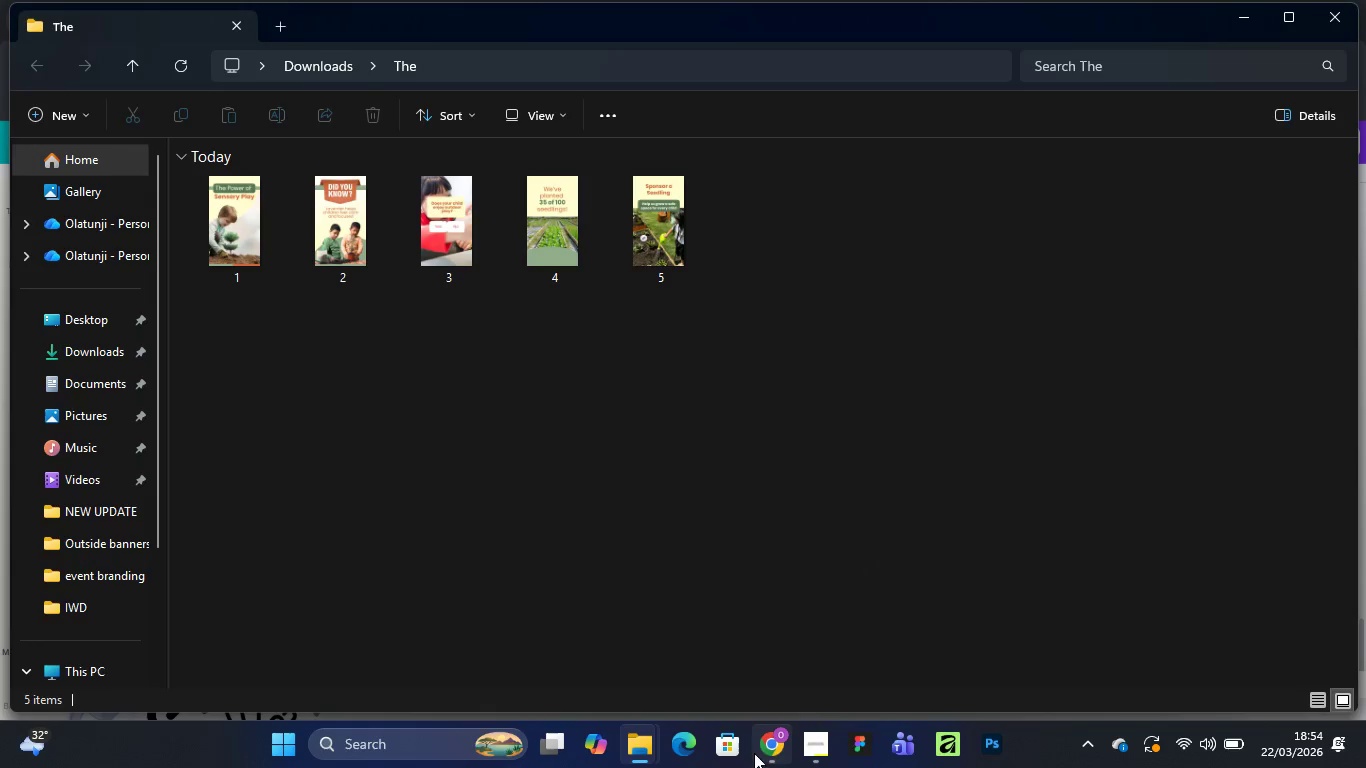 
left_click([774, 665])
 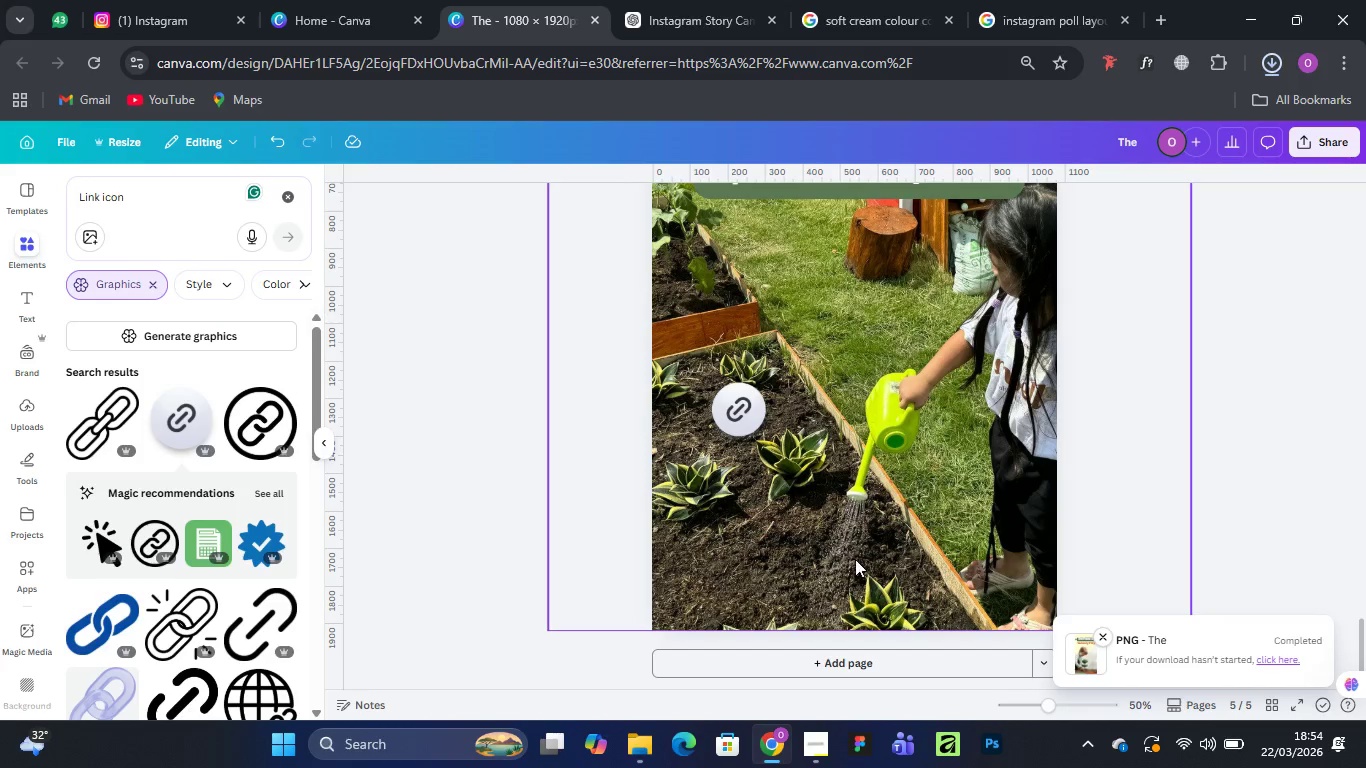 
scroll: coordinate [854, 522], scroll_direction: up, amount: 17.0
 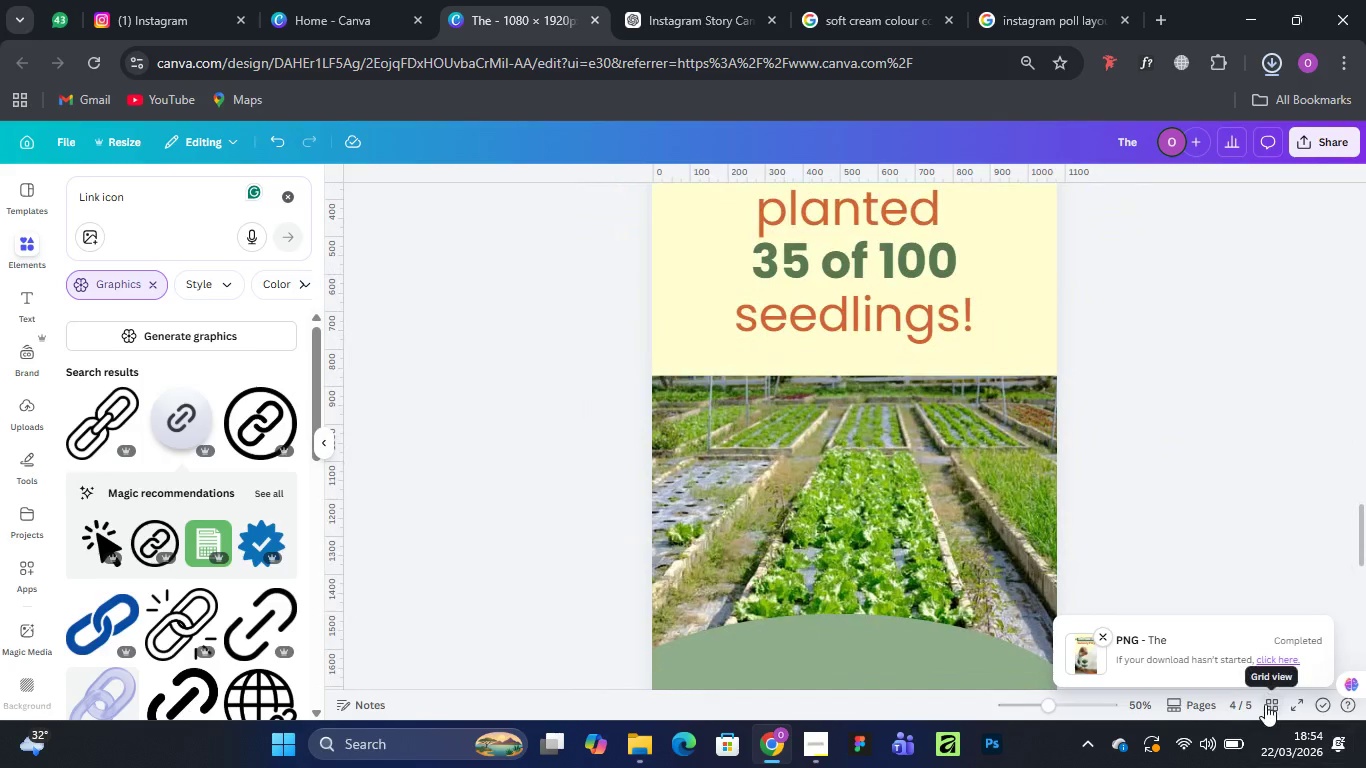 
left_click([1279, 704])
 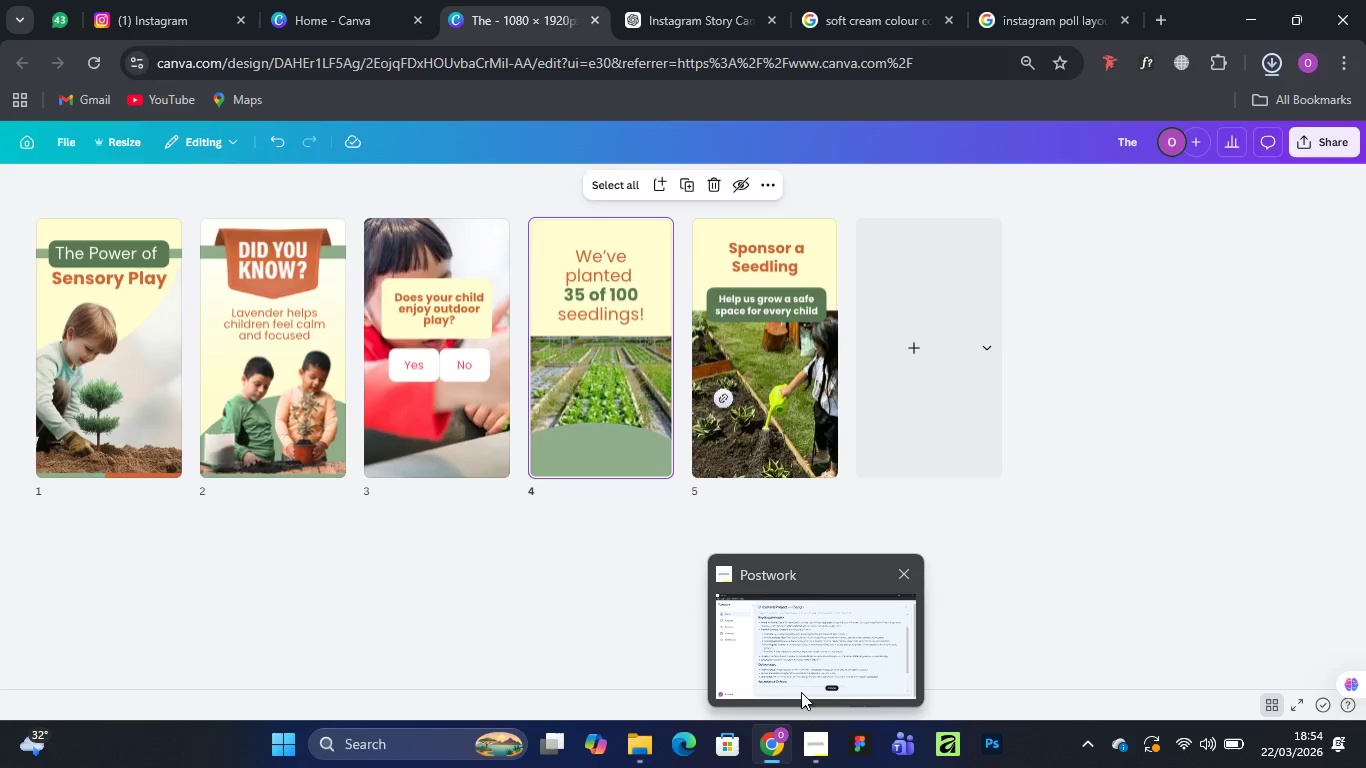 
left_click([787, 654])